 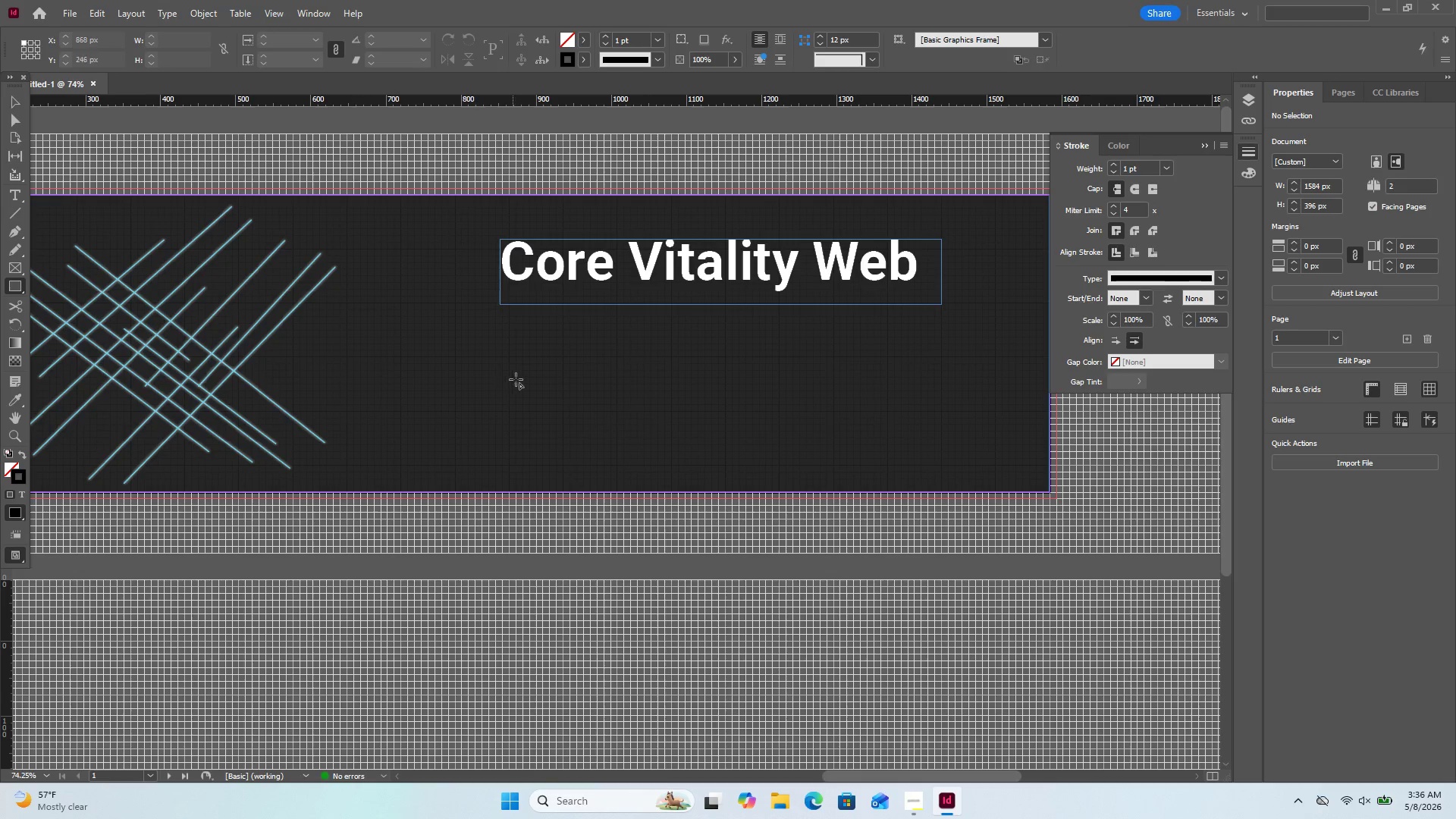 
left_click_drag(start_coordinate=[427, 325], to_coordinate=[623, 391])
 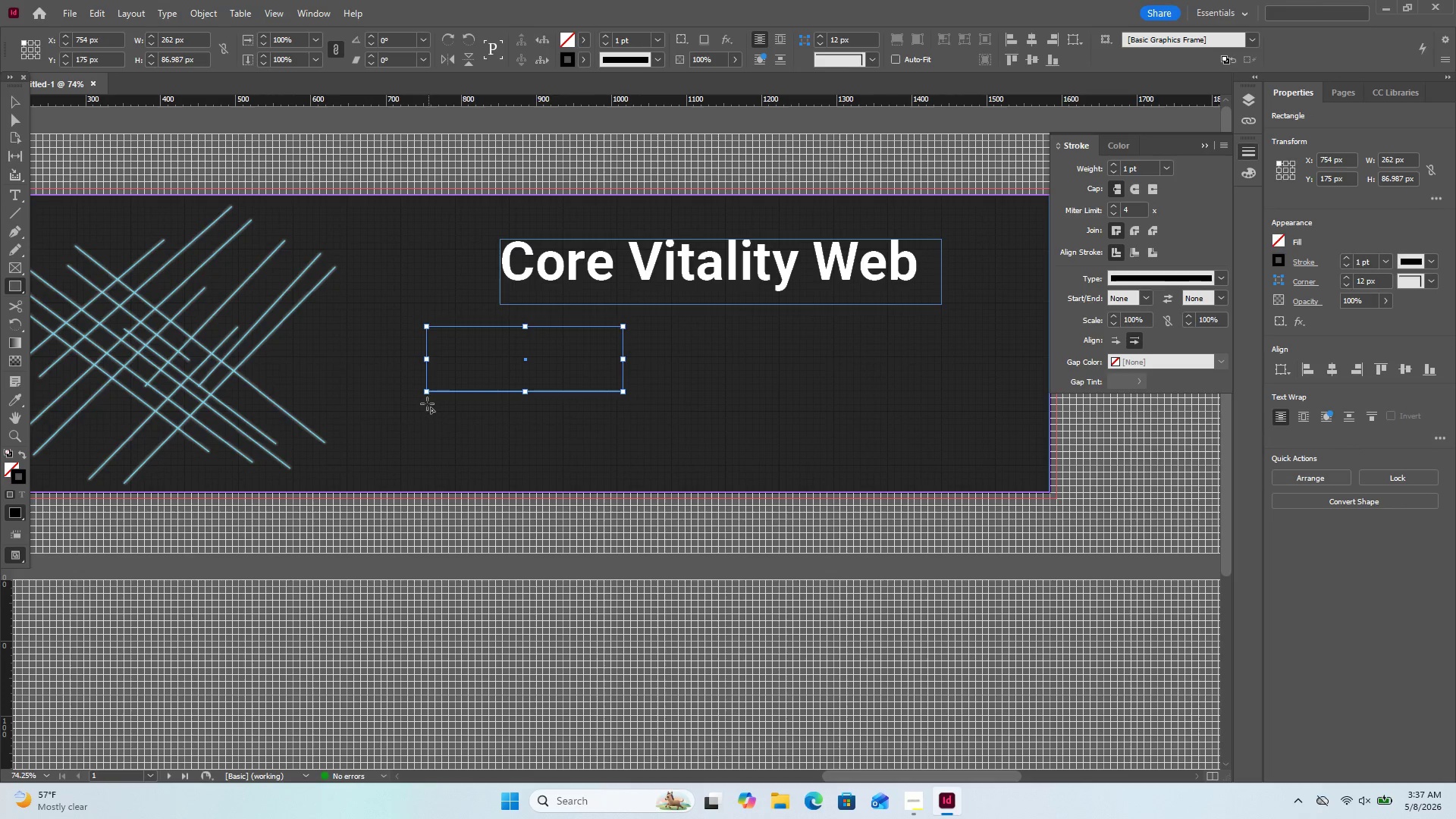 
left_click_drag(start_coordinate=[427, 404], to_coordinate=[623, 437])
 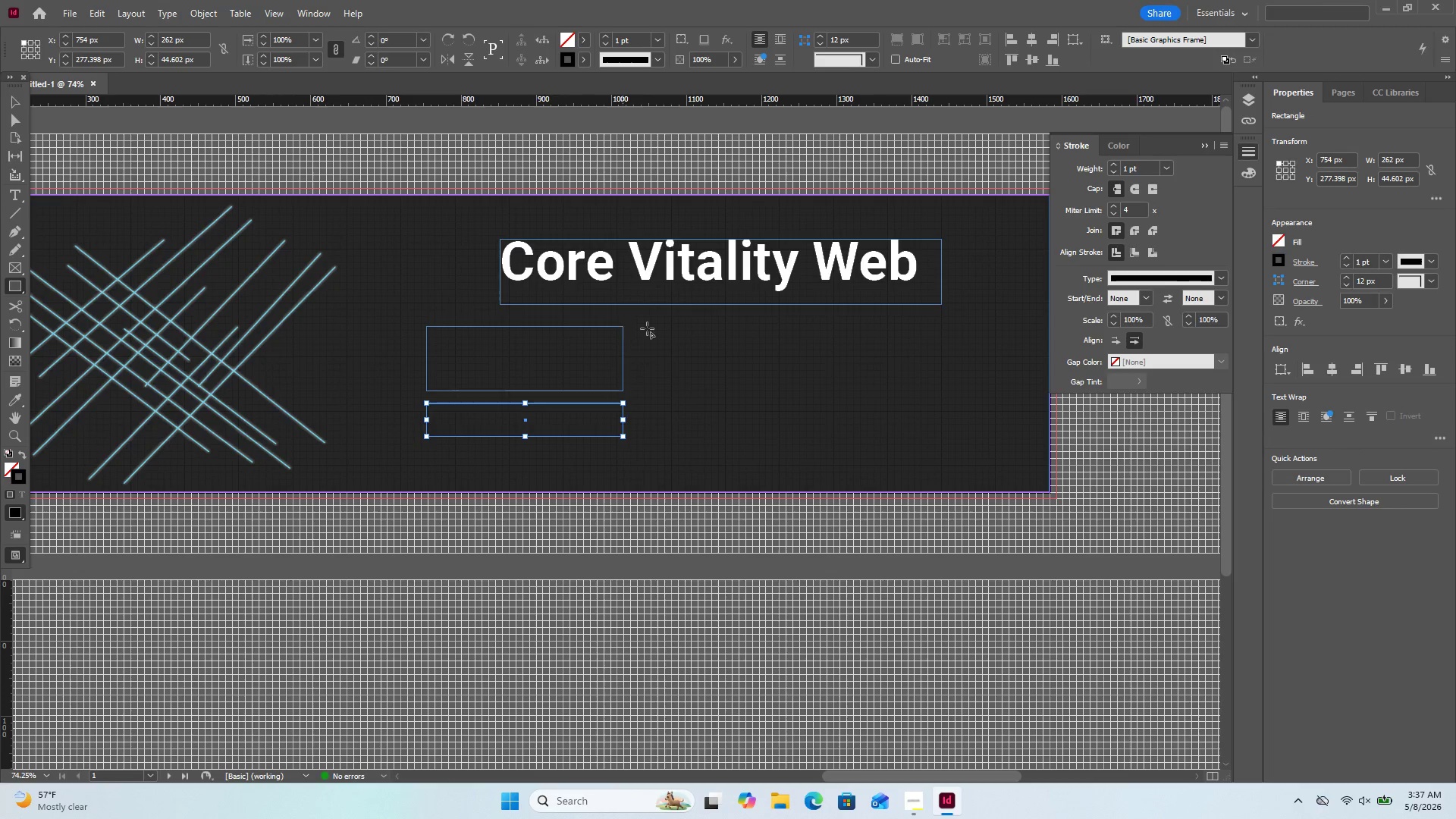 
left_click_drag(start_coordinate=[638, 328], to_coordinate=[799, 359])
 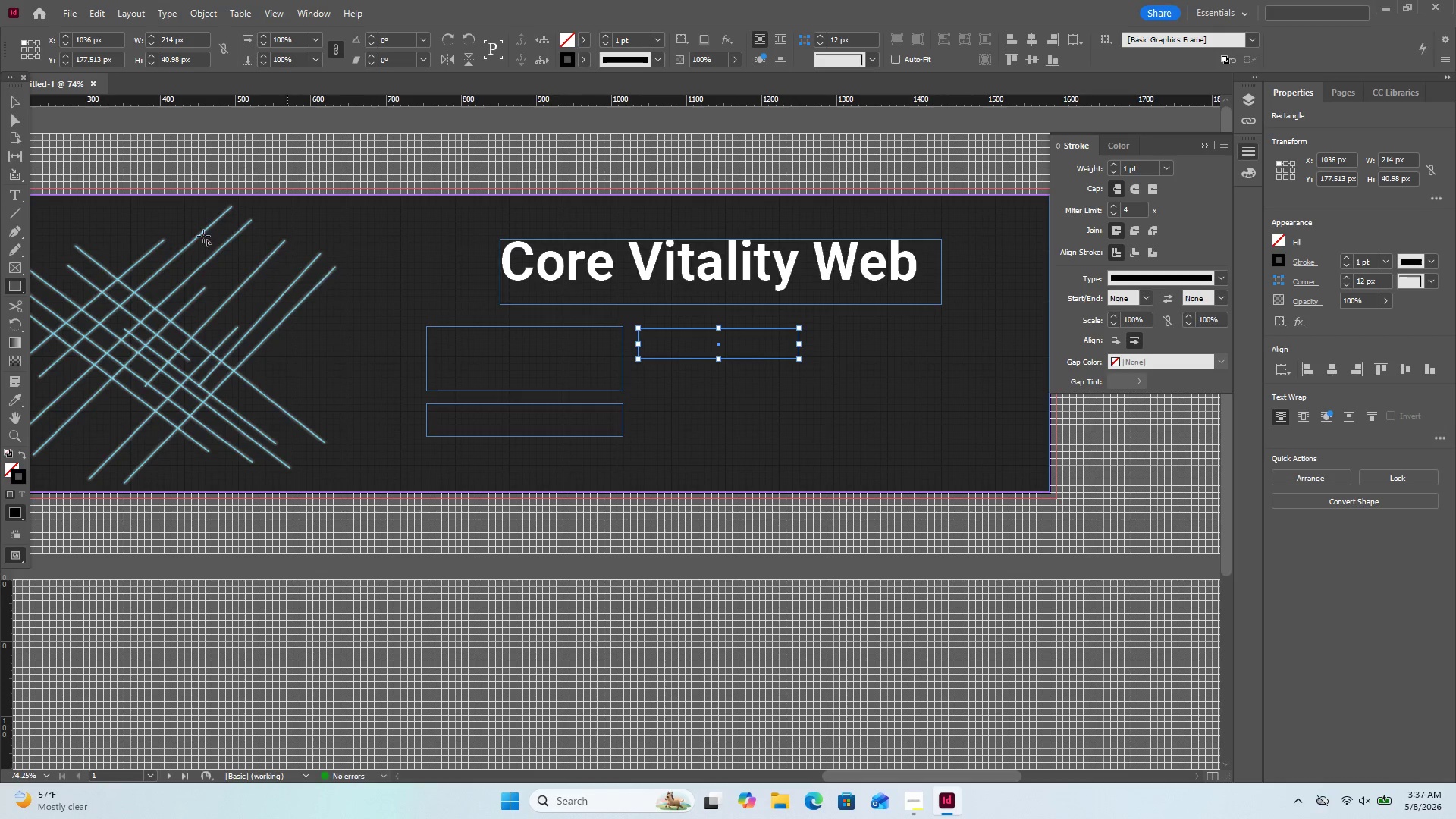 
wait(5.45)
 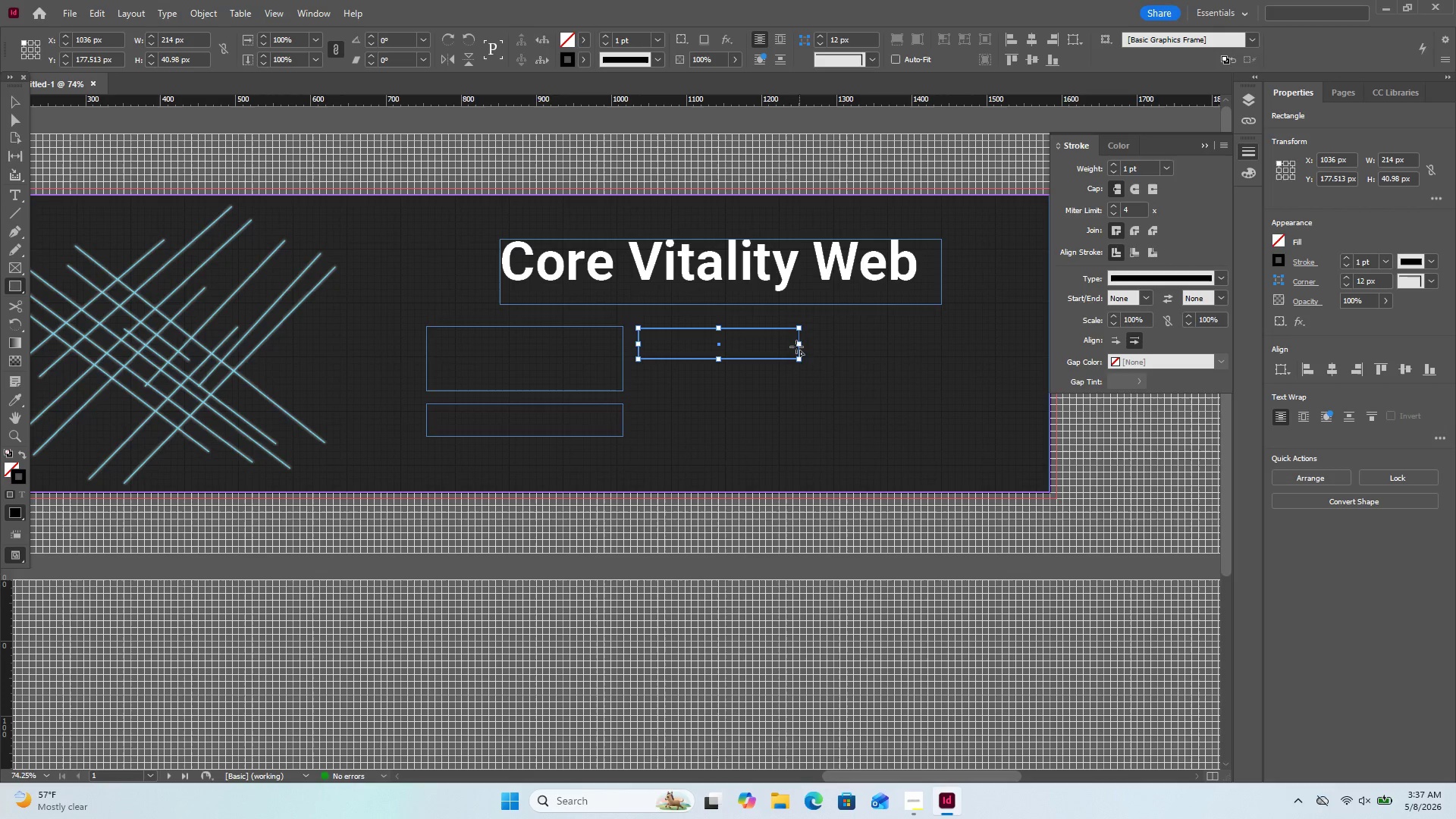 
left_click([13, 106])
 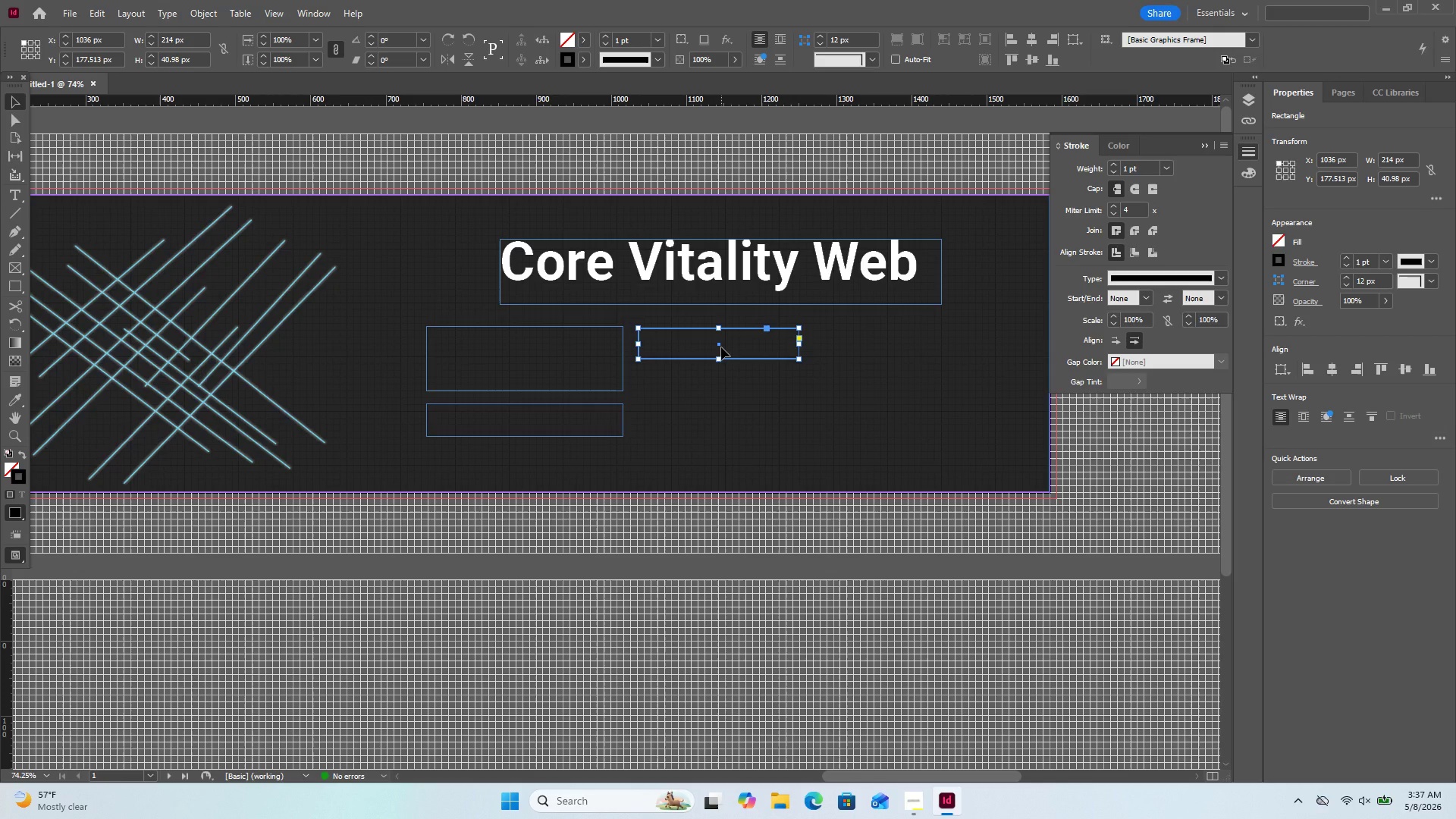 
left_click_drag(start_coordinate=[721, 347], to_coordinate=[873, 345])
 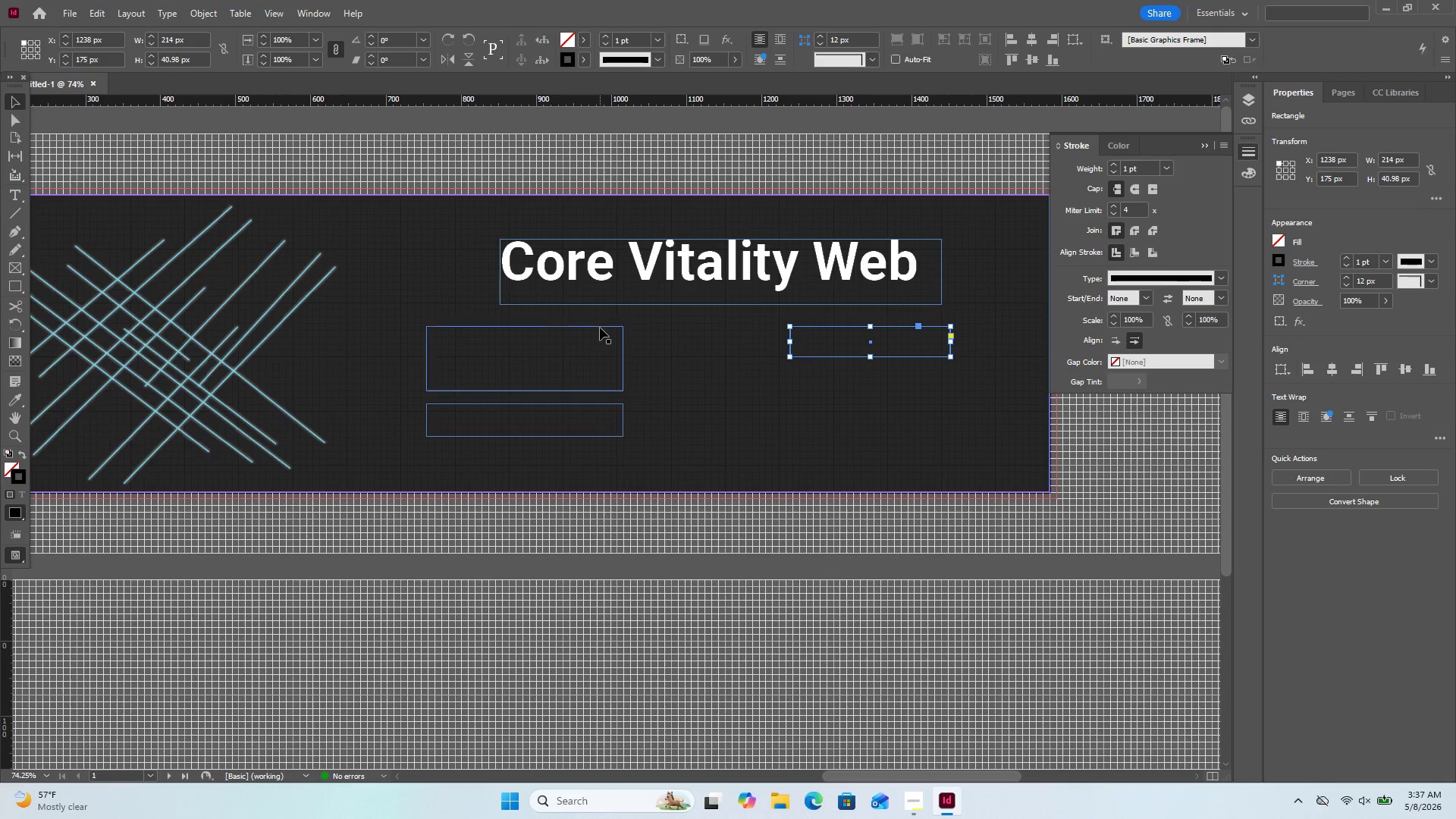 
left_click_drag(start_coordinate=[600, 328], to_coordinate=[680, 329])
 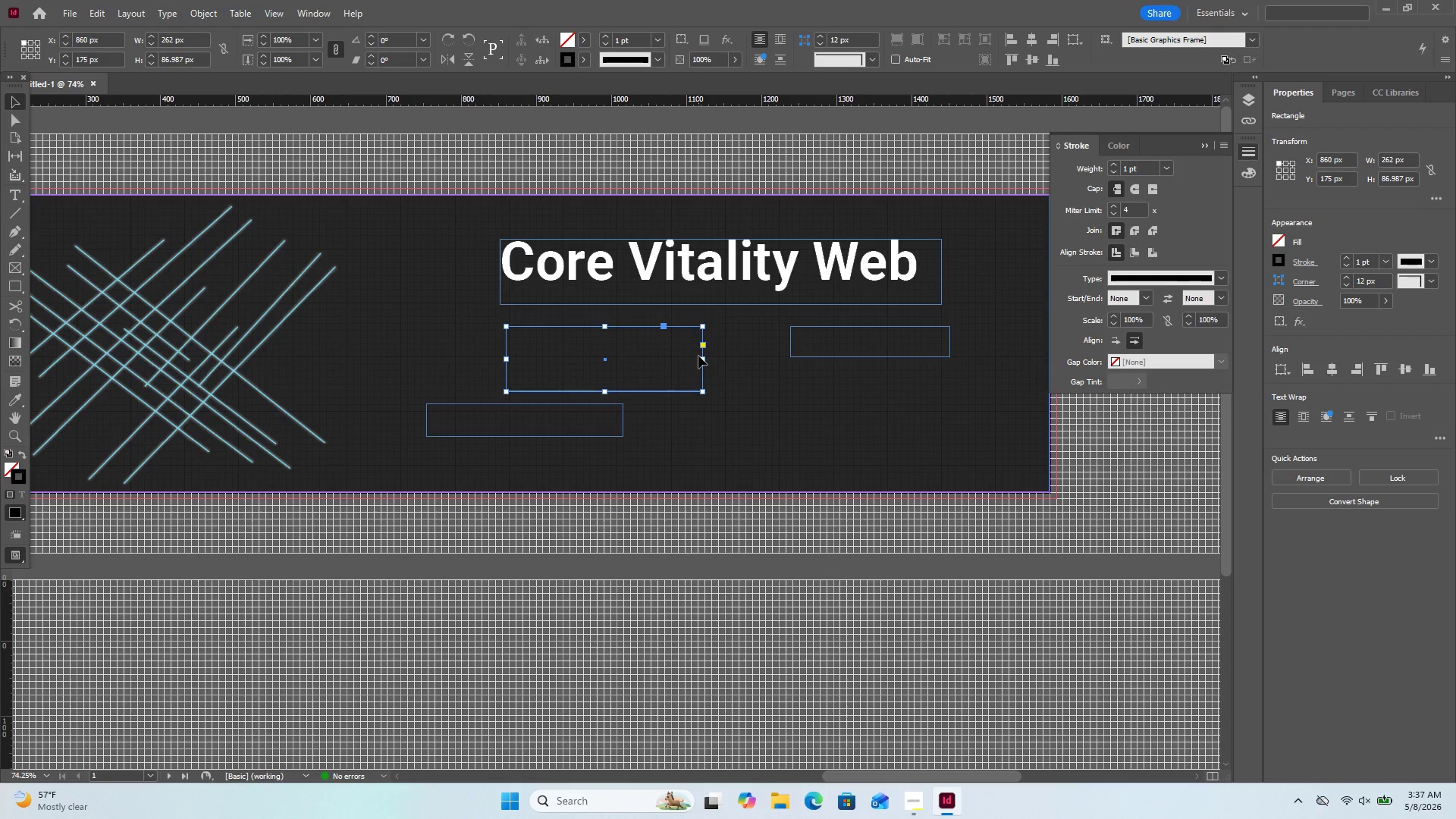 
left_click_drag(start_coordinate=[701, 359], to_coordinate=[725, 359])
 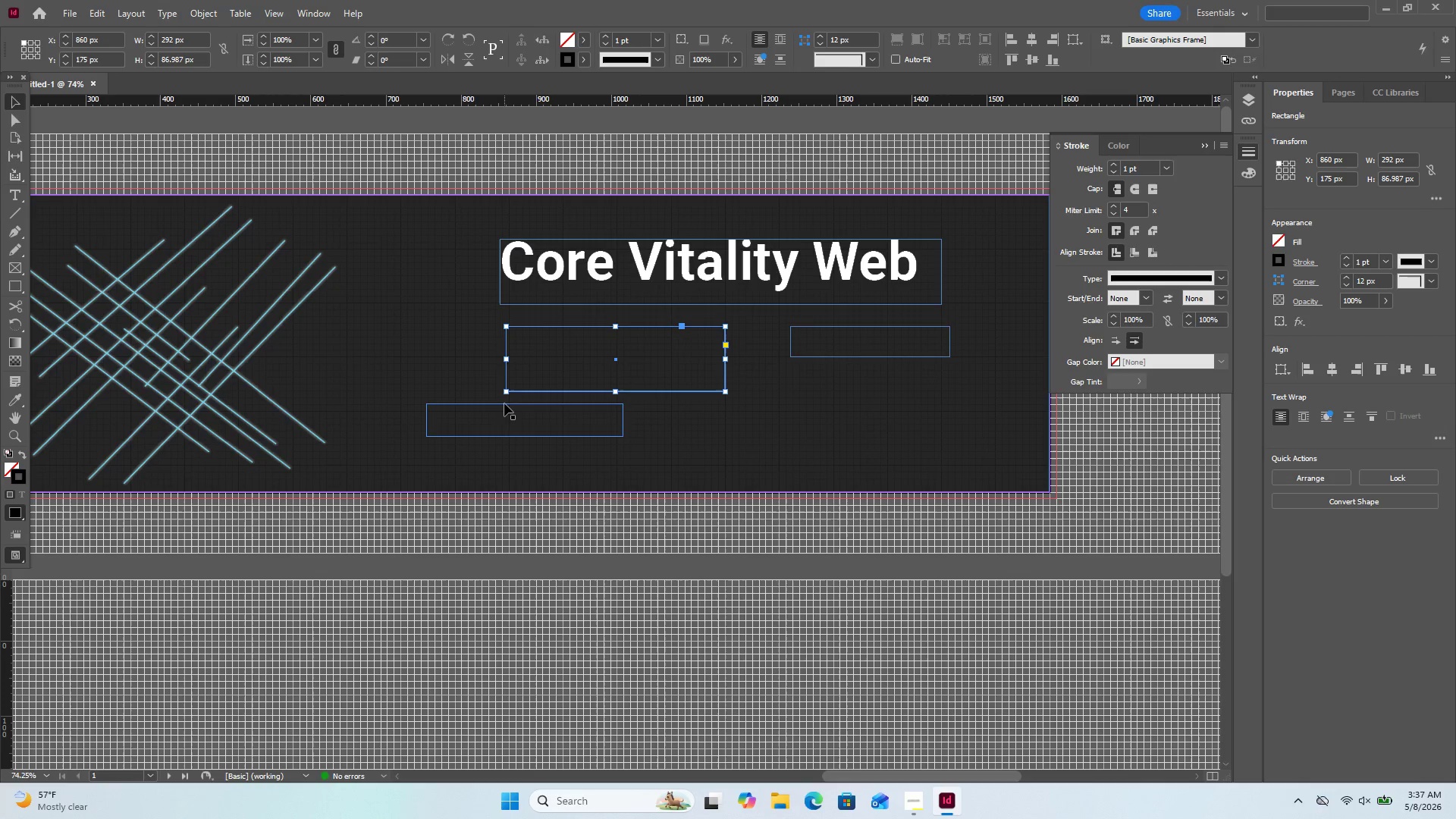 
left_click_drag(start_coordinate=[504, 403], to_coordinate=[584, 400])
 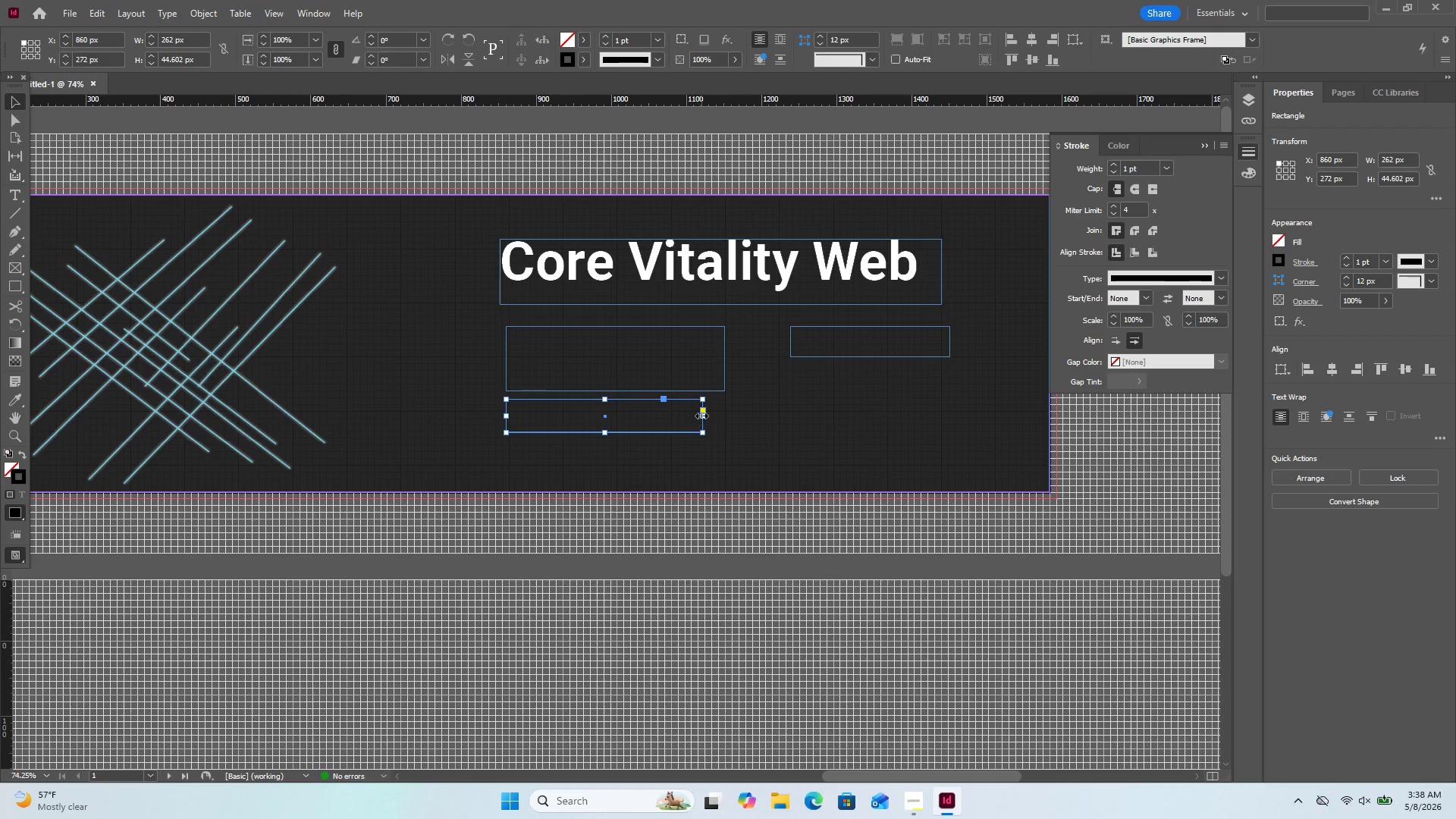 
left_click_drag(start_coordinate=[702, 416], to_coordinate=[725, 415])
 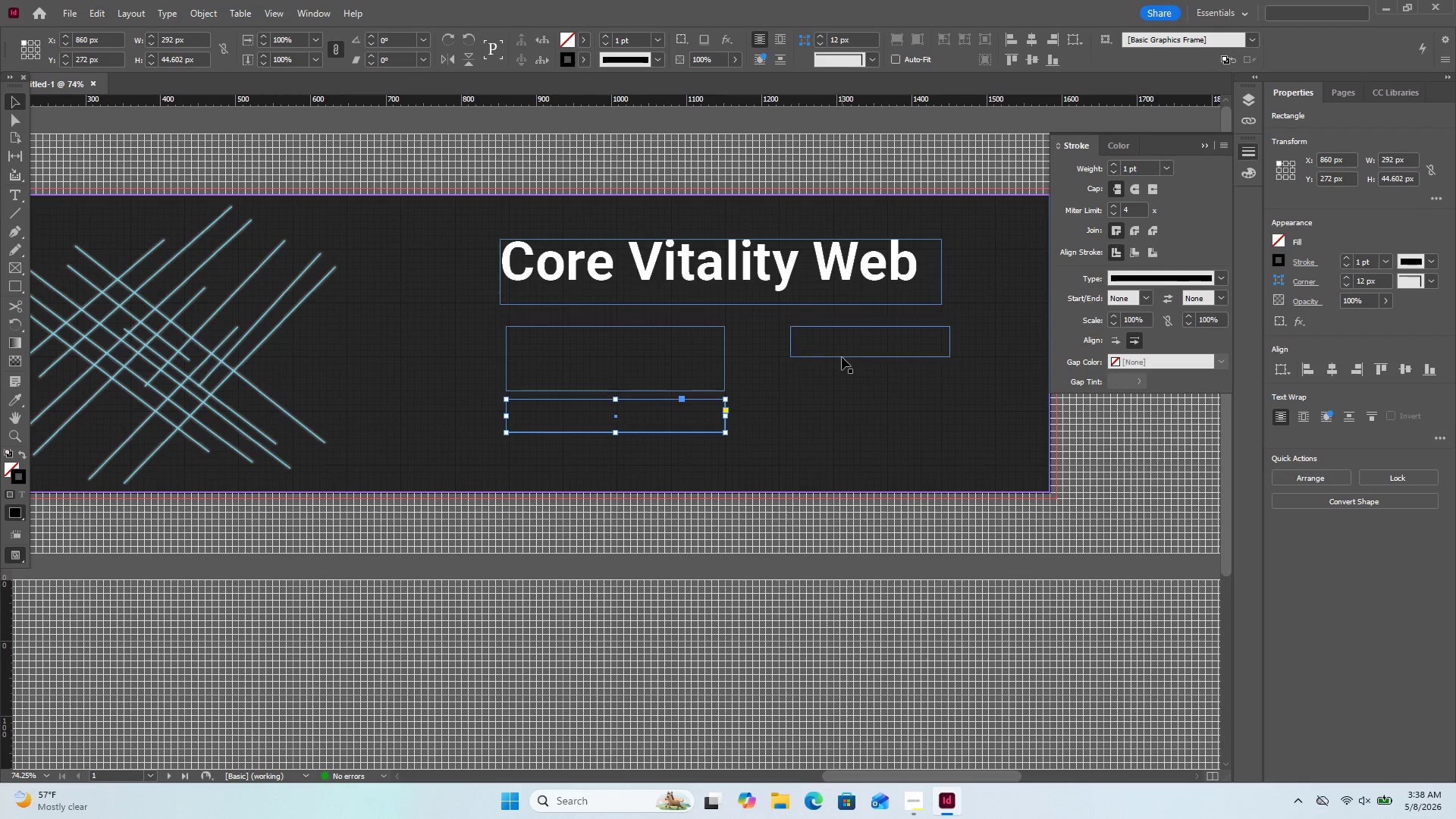 
left_click_drag(start_coordinate=[842, 357], to_coordinate=[792, 358])
 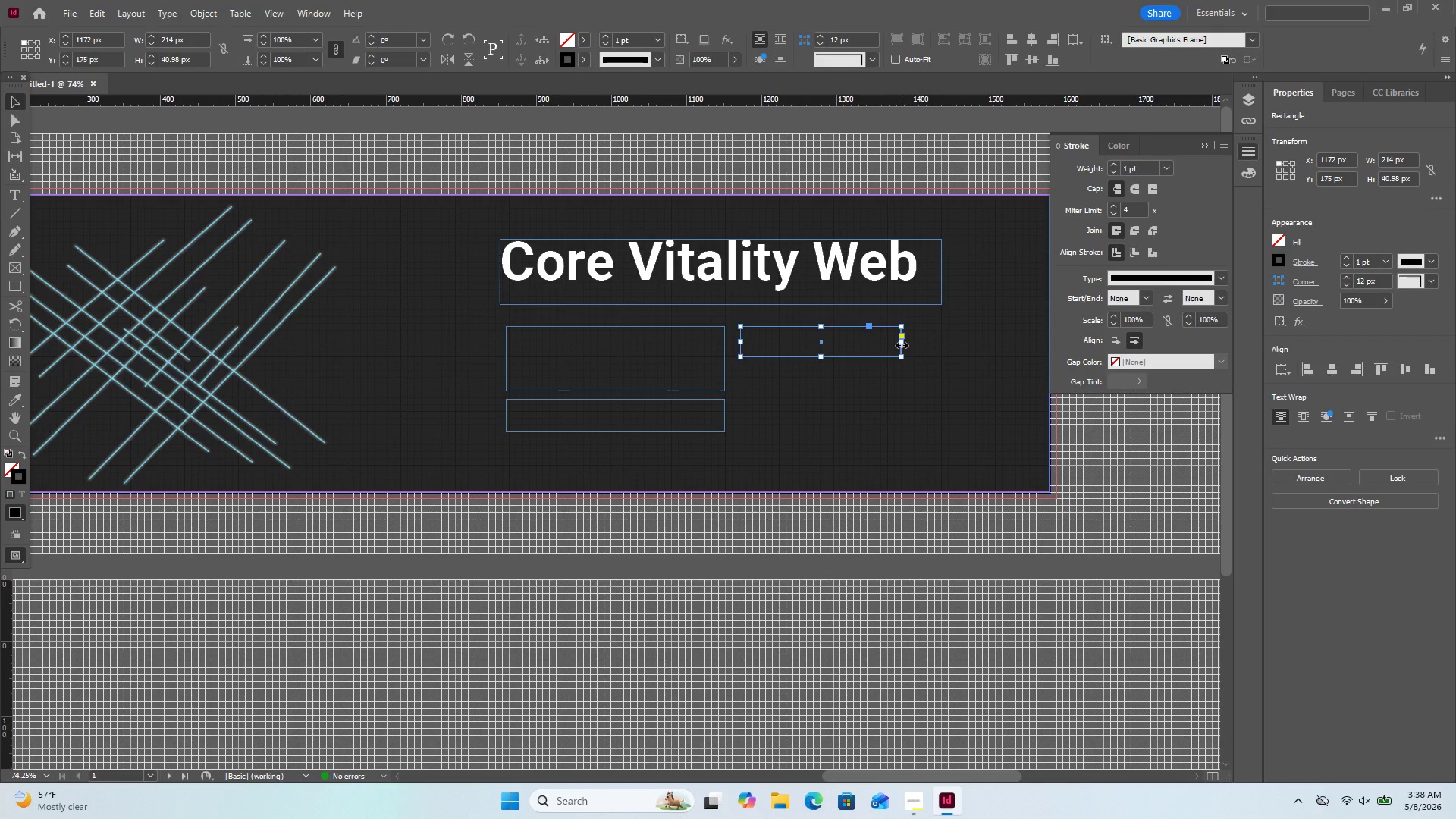 
left_click_drag(start_coordinate=[902, 345], to_coordinate=[927, 346])
 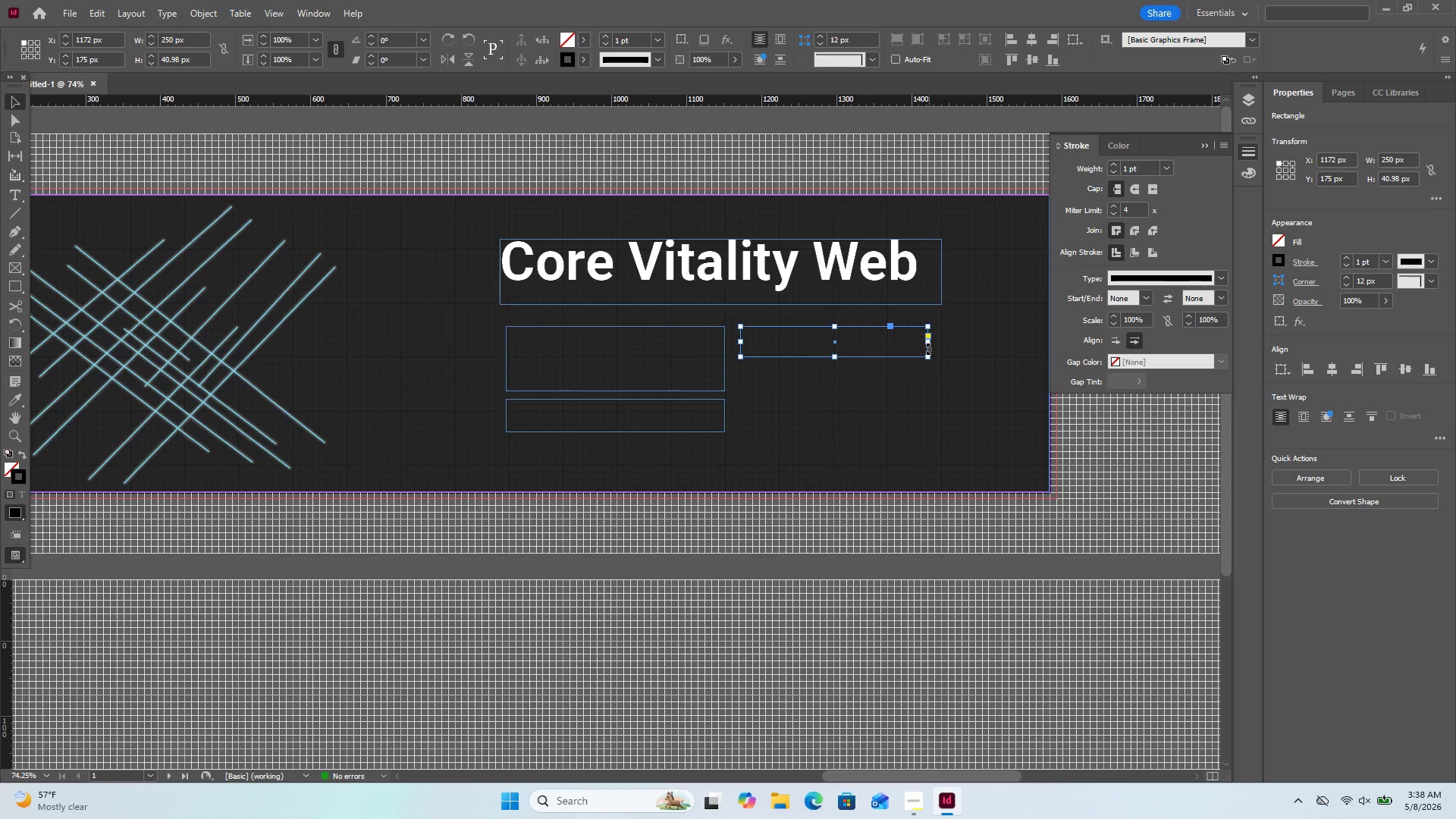 
left_click([953, 353])
 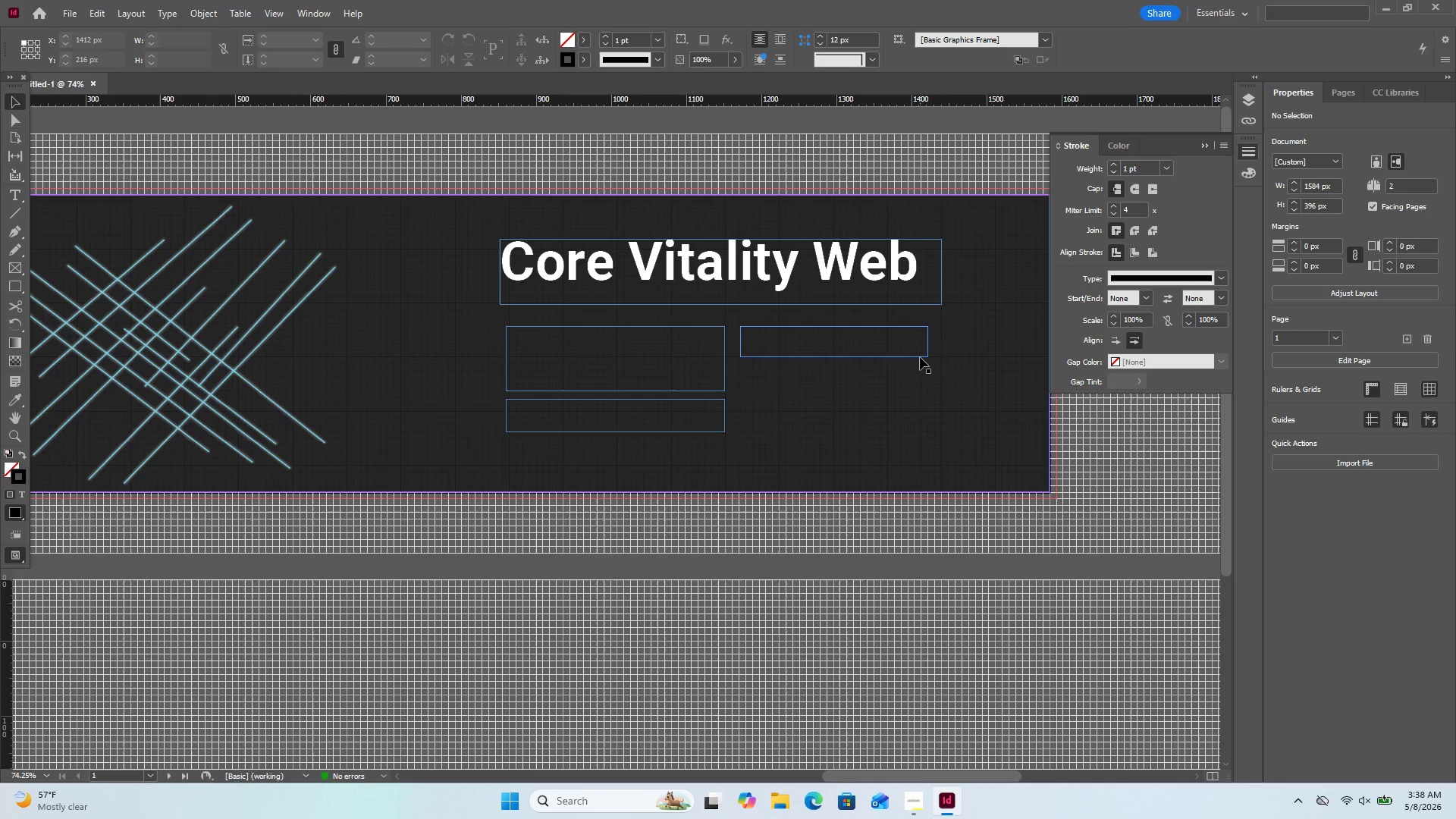 
right_click([920, 357])
 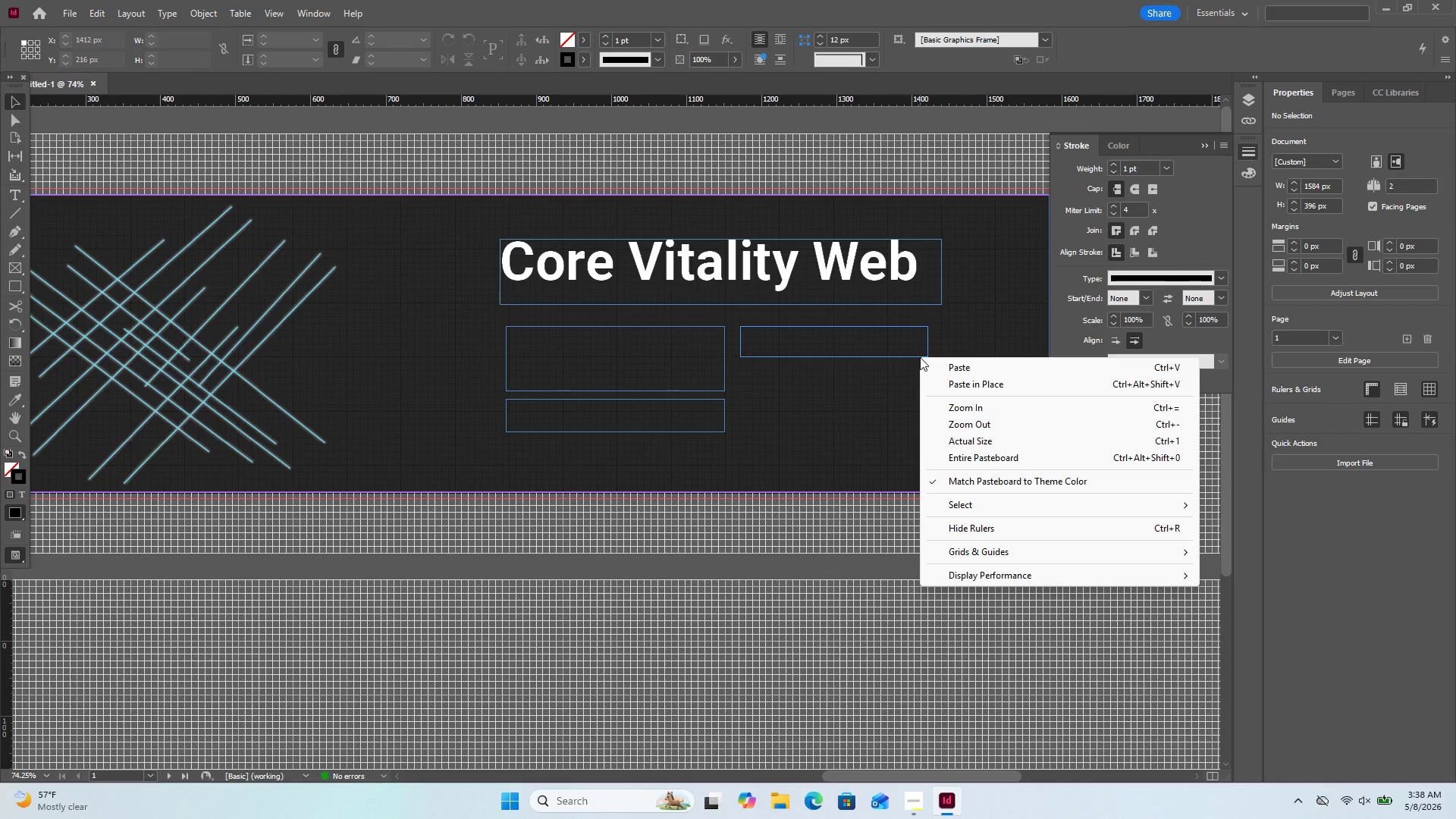 
left_click([920, 357])
 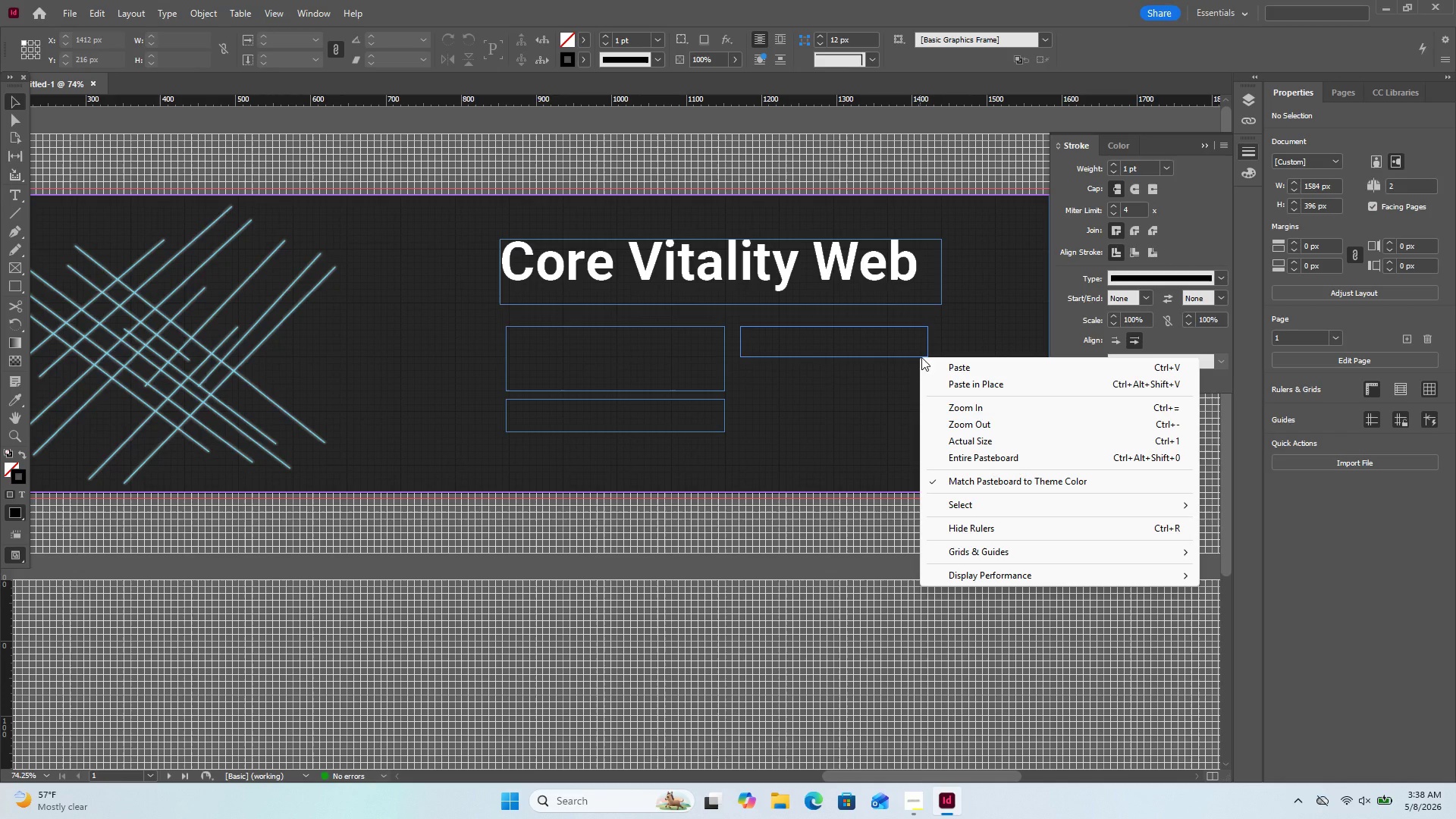 
right_click([921, 357])
 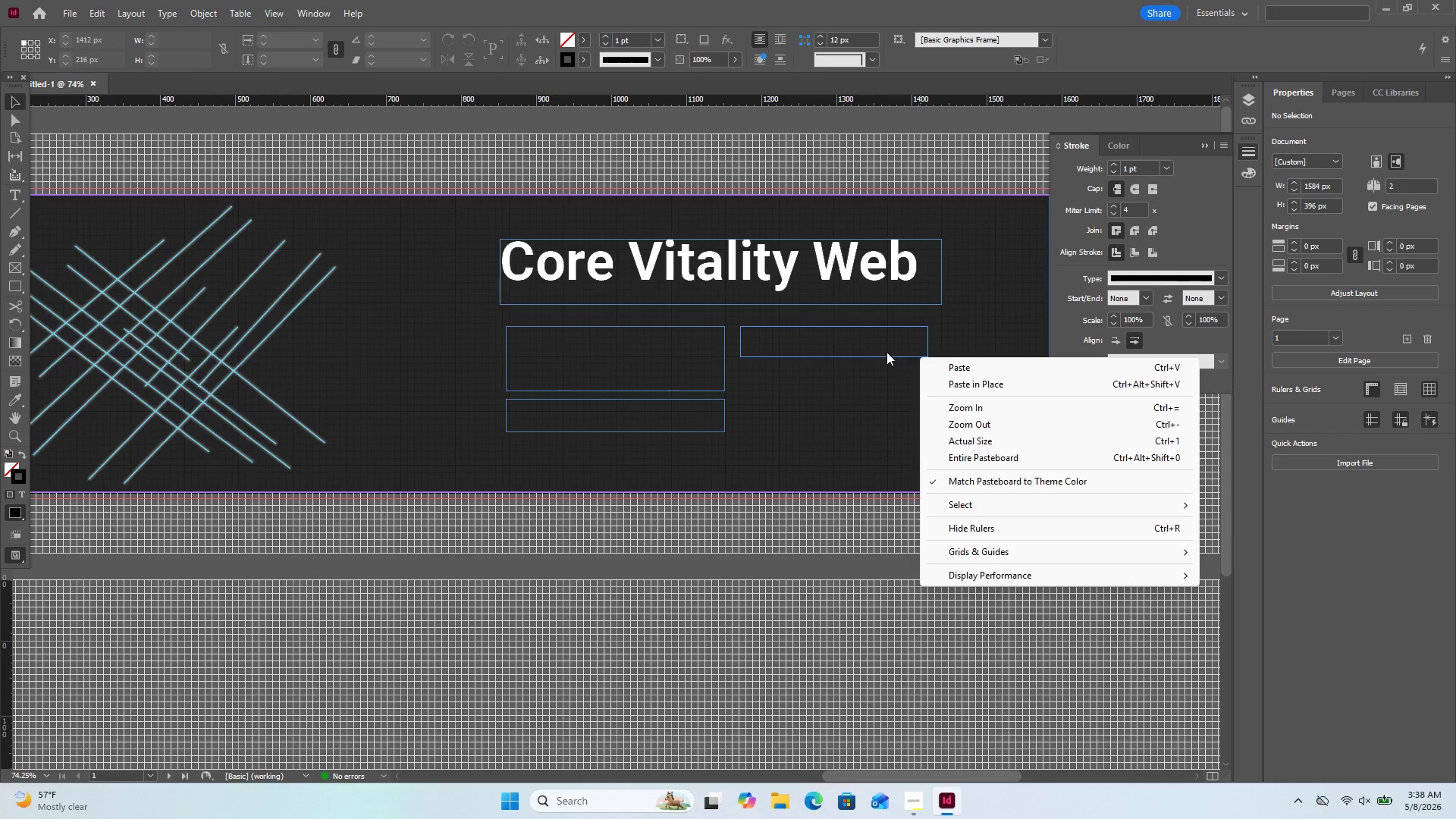 
left_click([886, 352])
 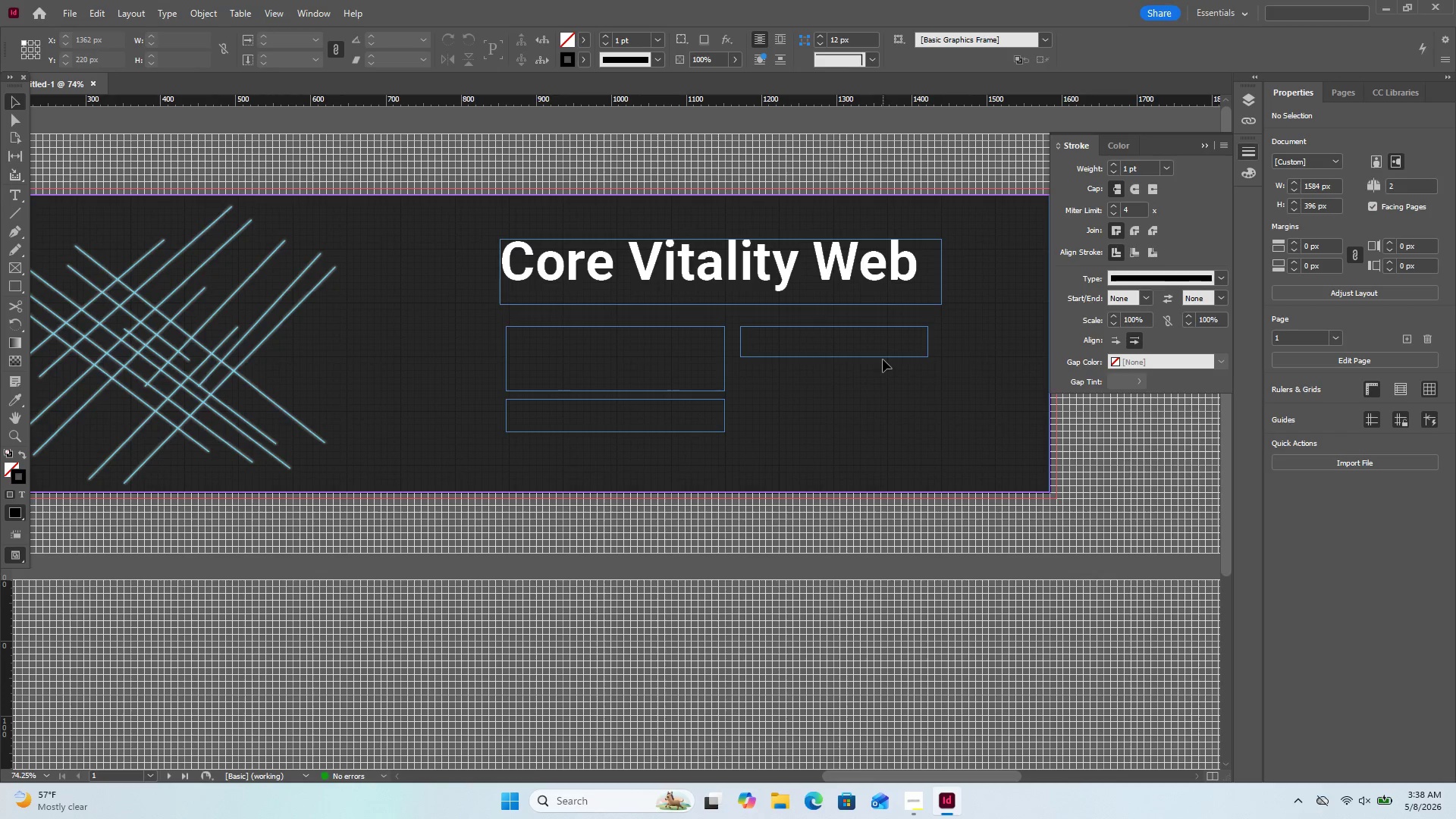 
left_click([883, 359])
 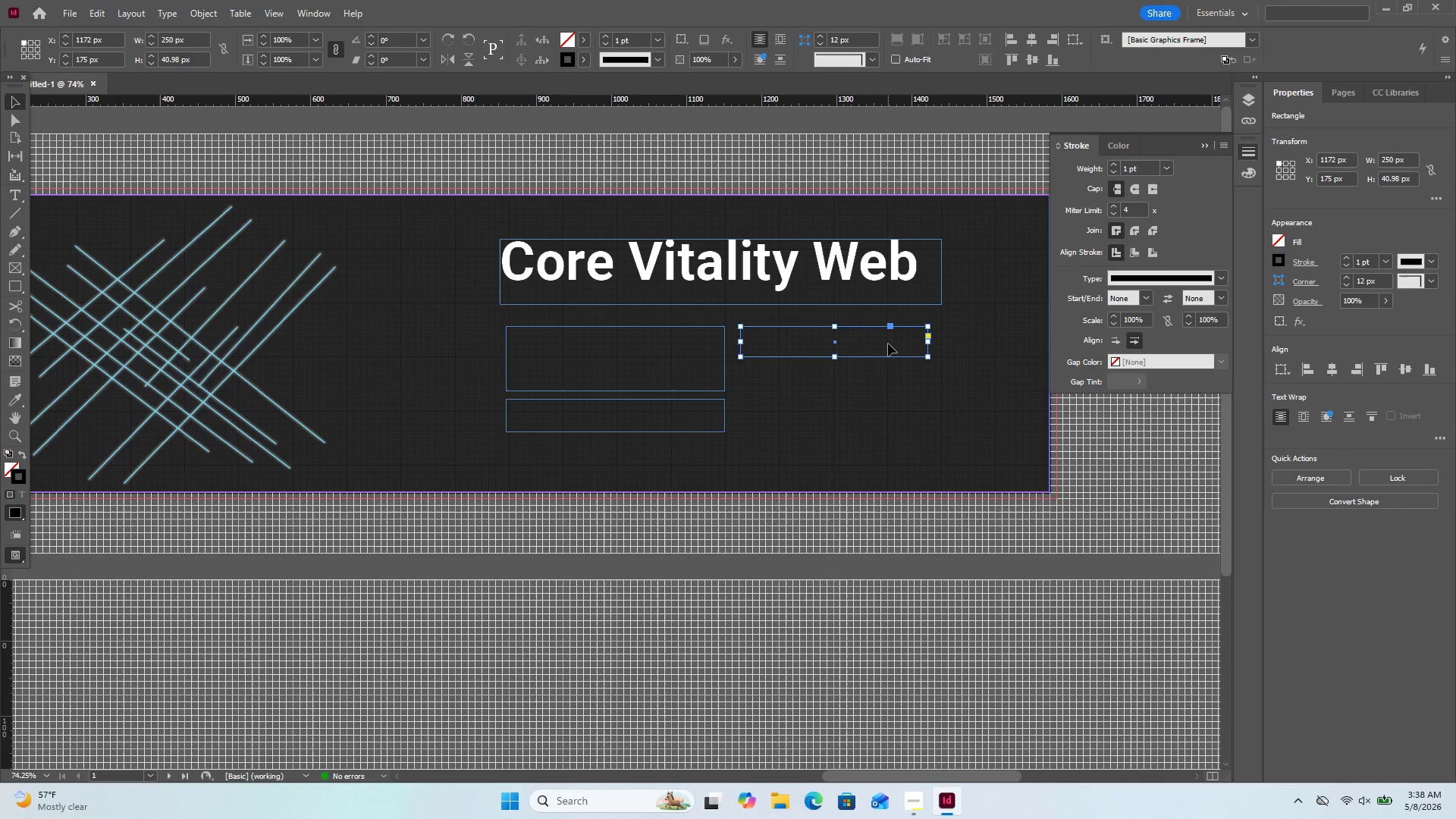 
right_click([888, 344])
 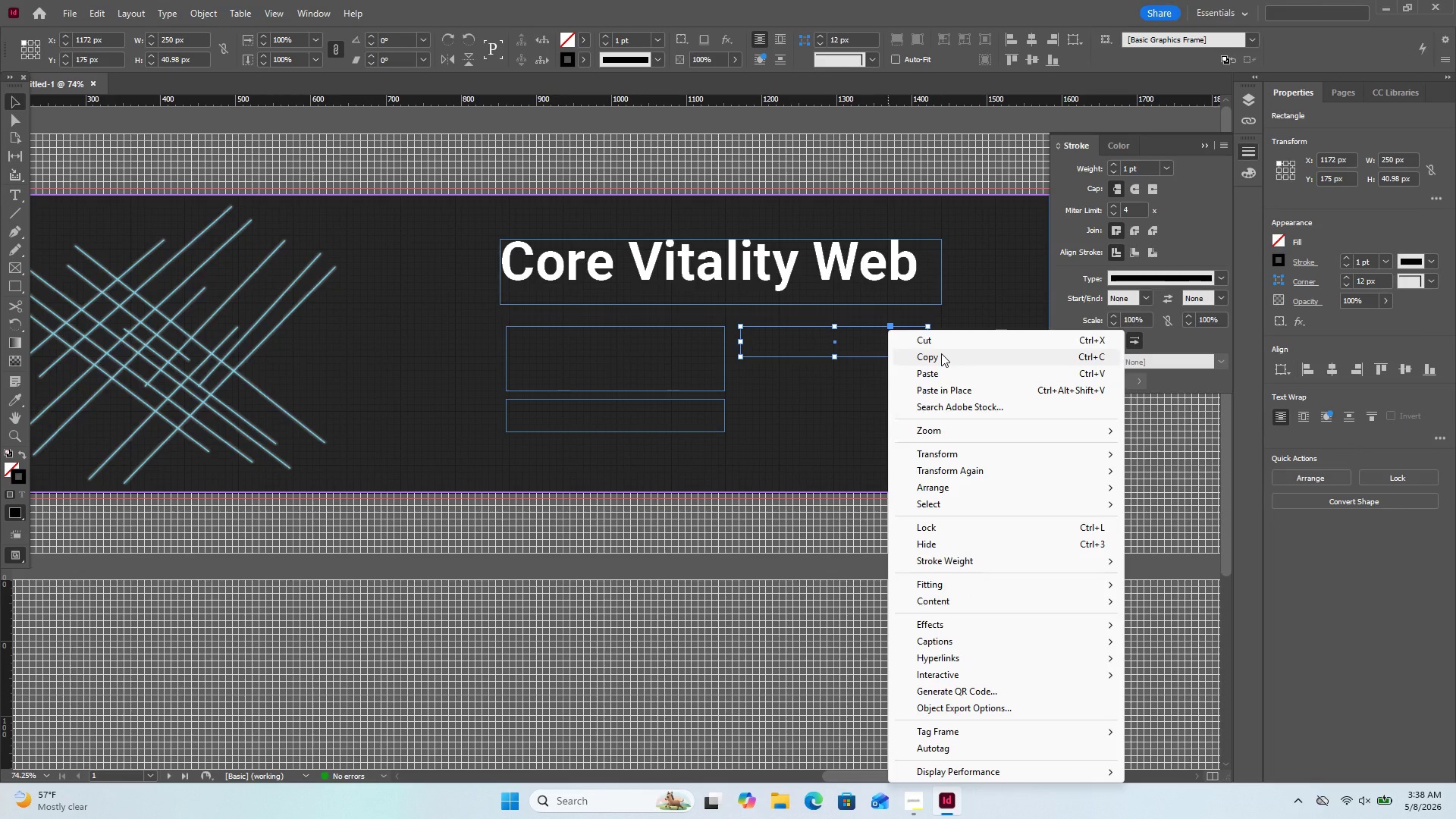 
left_click([941, 353])
 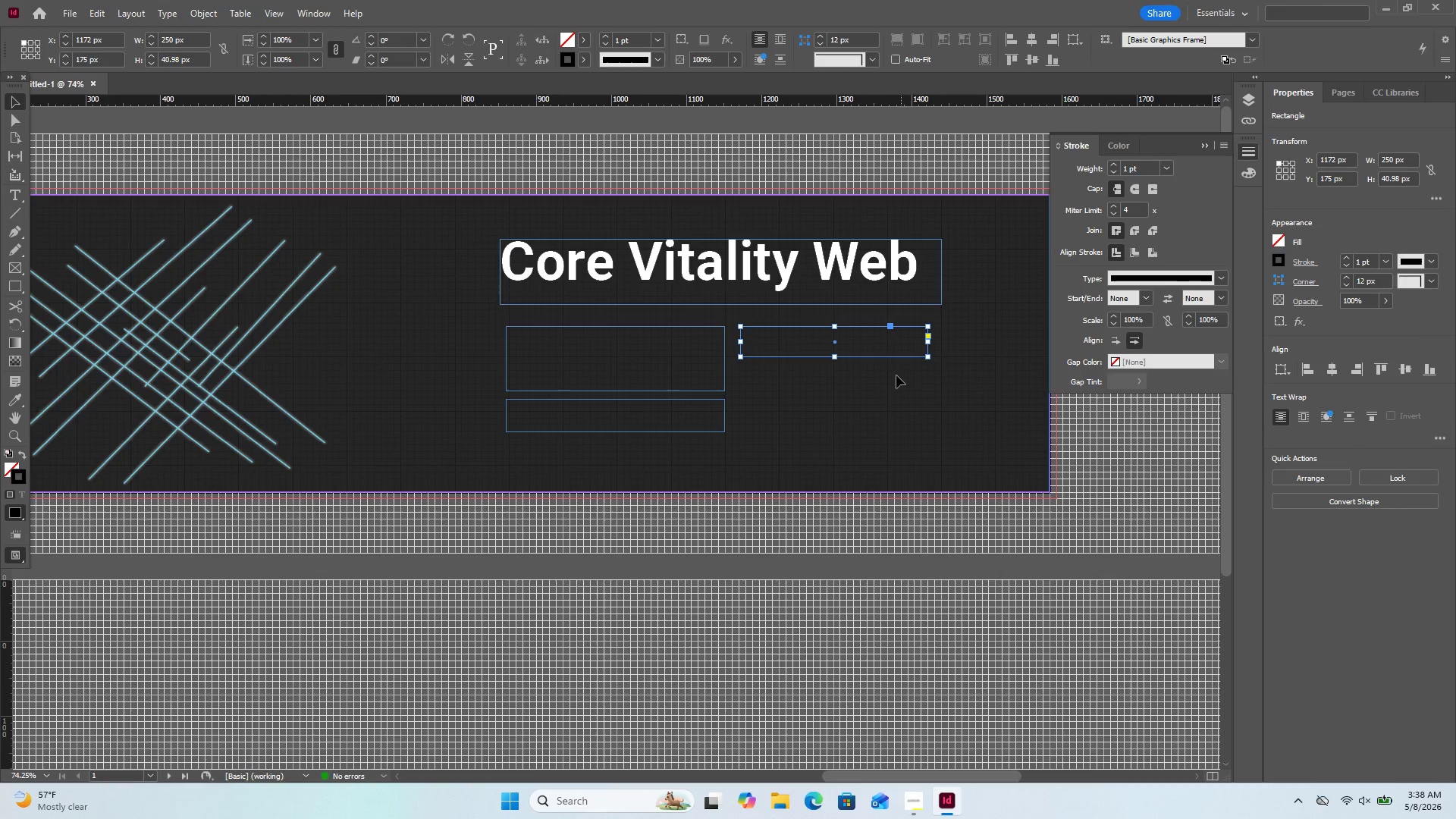 
left_click([896, 375])
 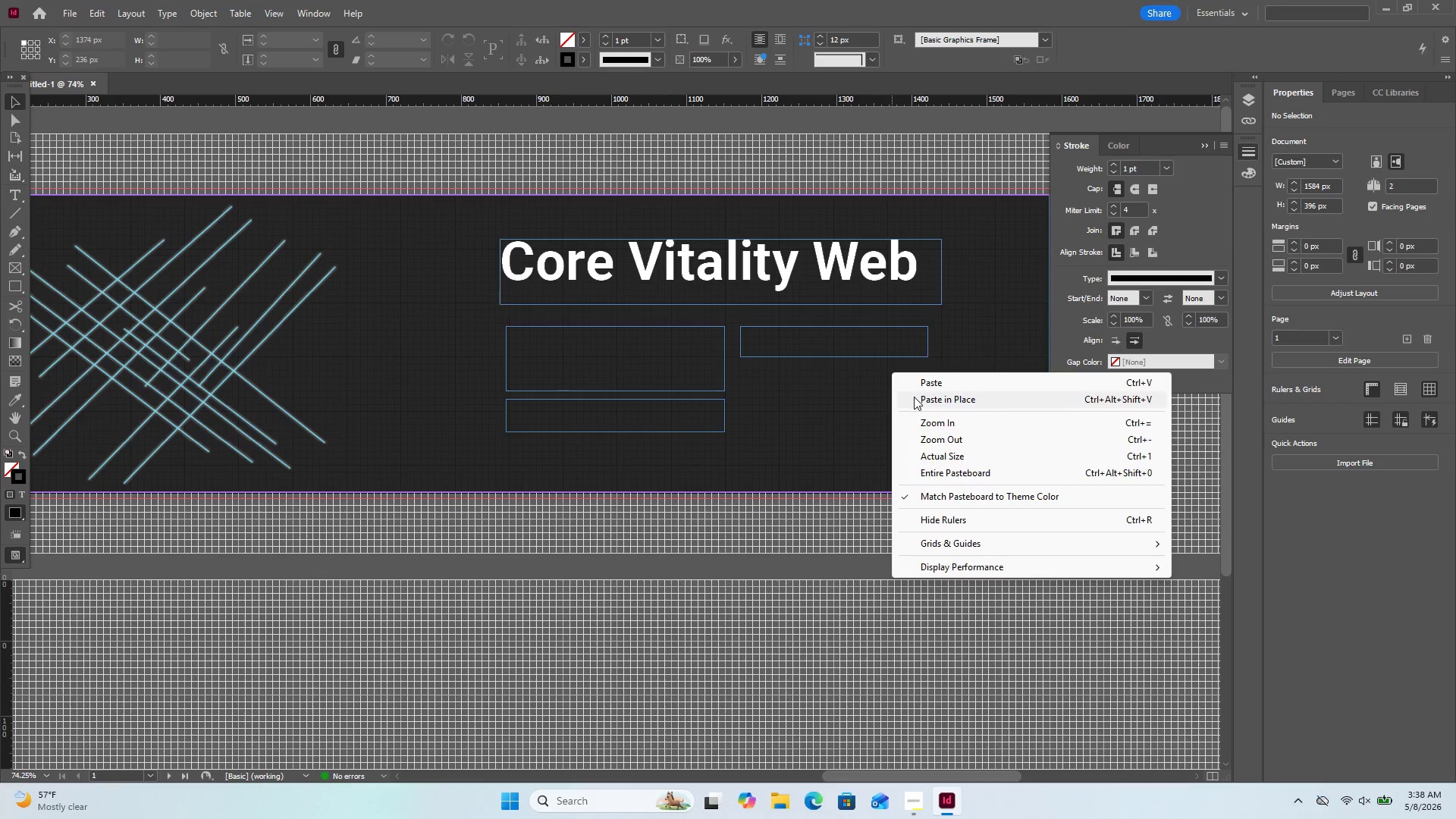 
left_click([915, 380])
 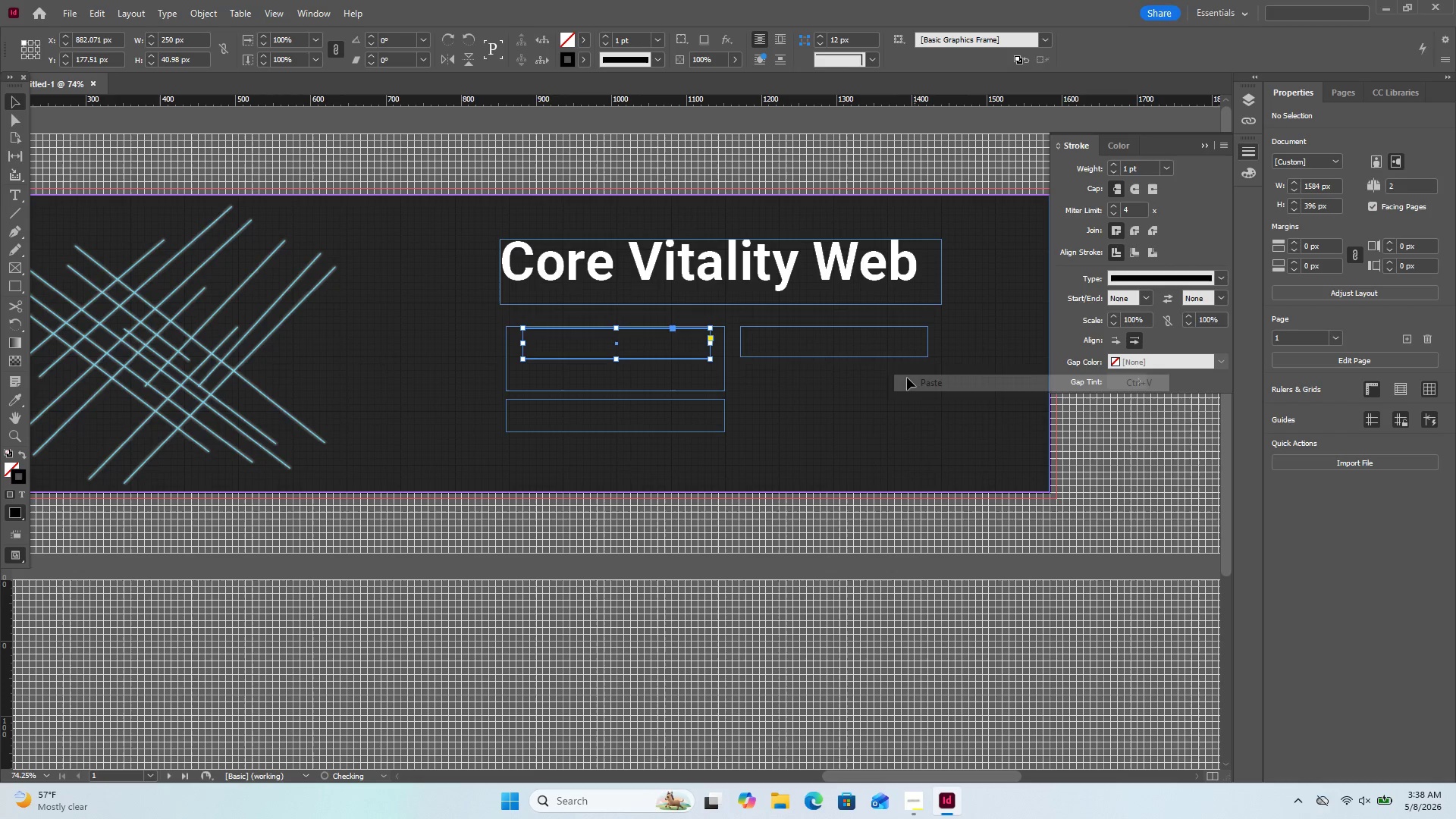 
mouse_move([890, 360])
 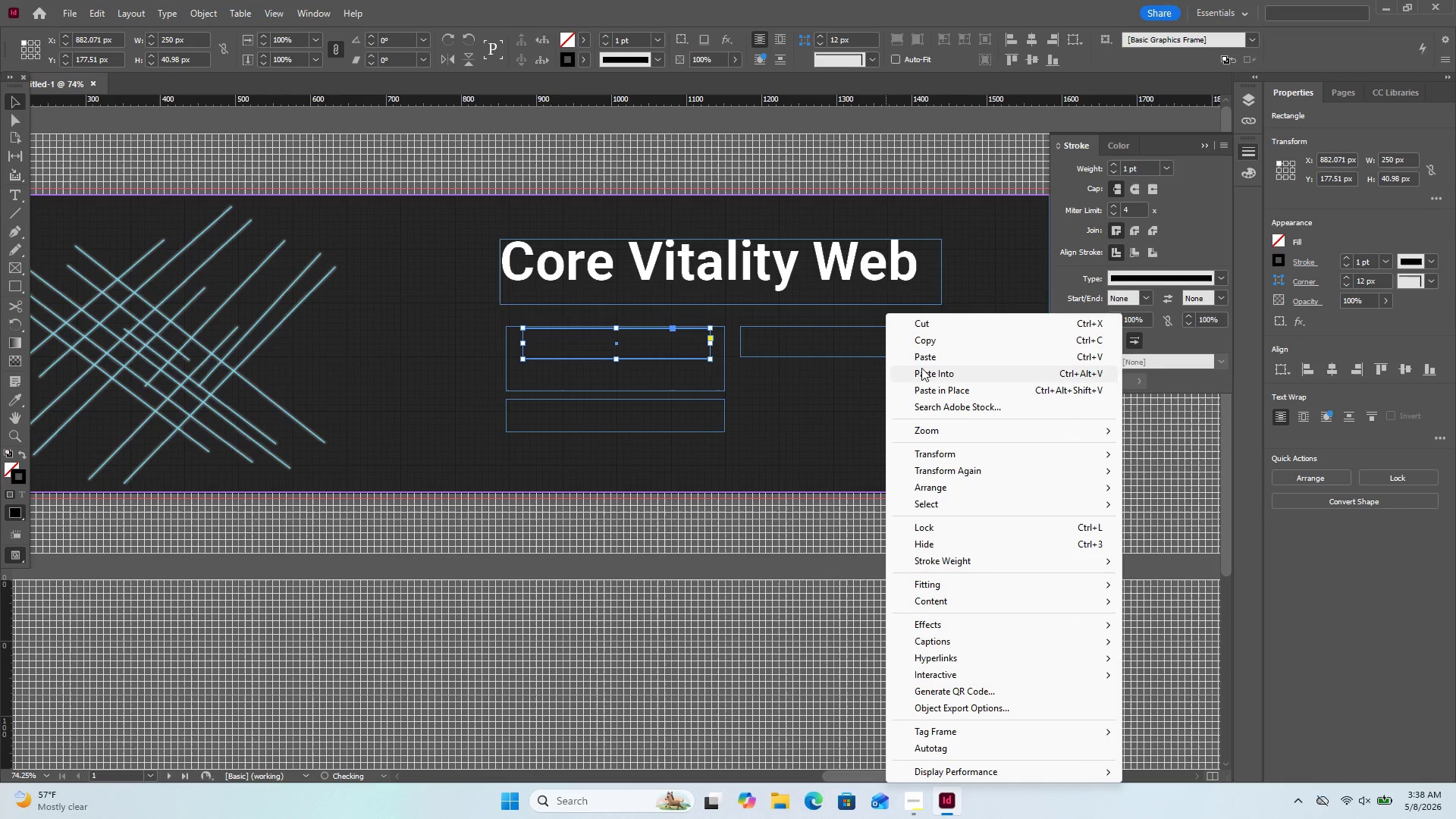 
left_click([925, 361])
 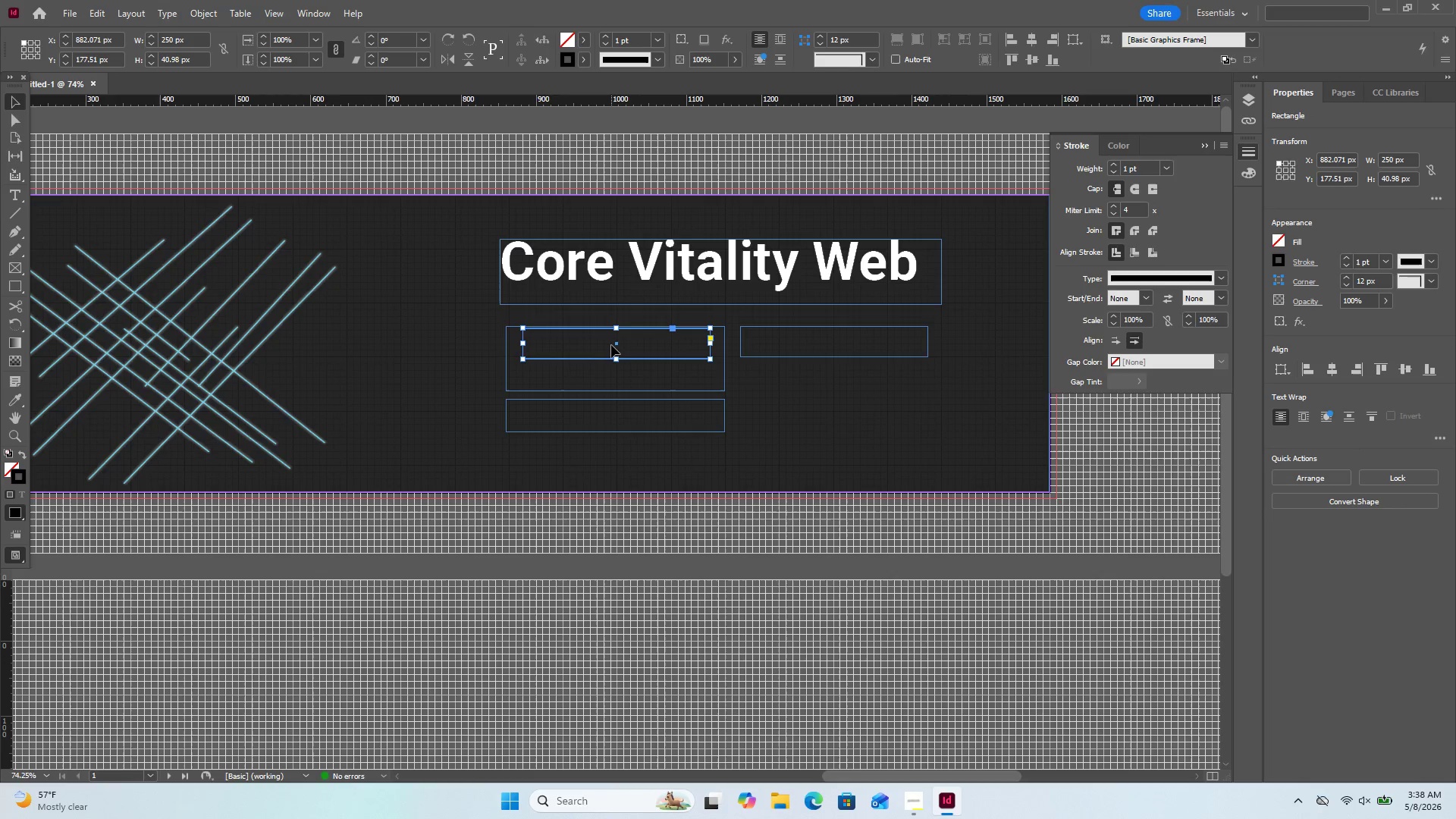 
left_click_drag(start_coordinate=[615, 345], to_coordinate=[805, 402])
 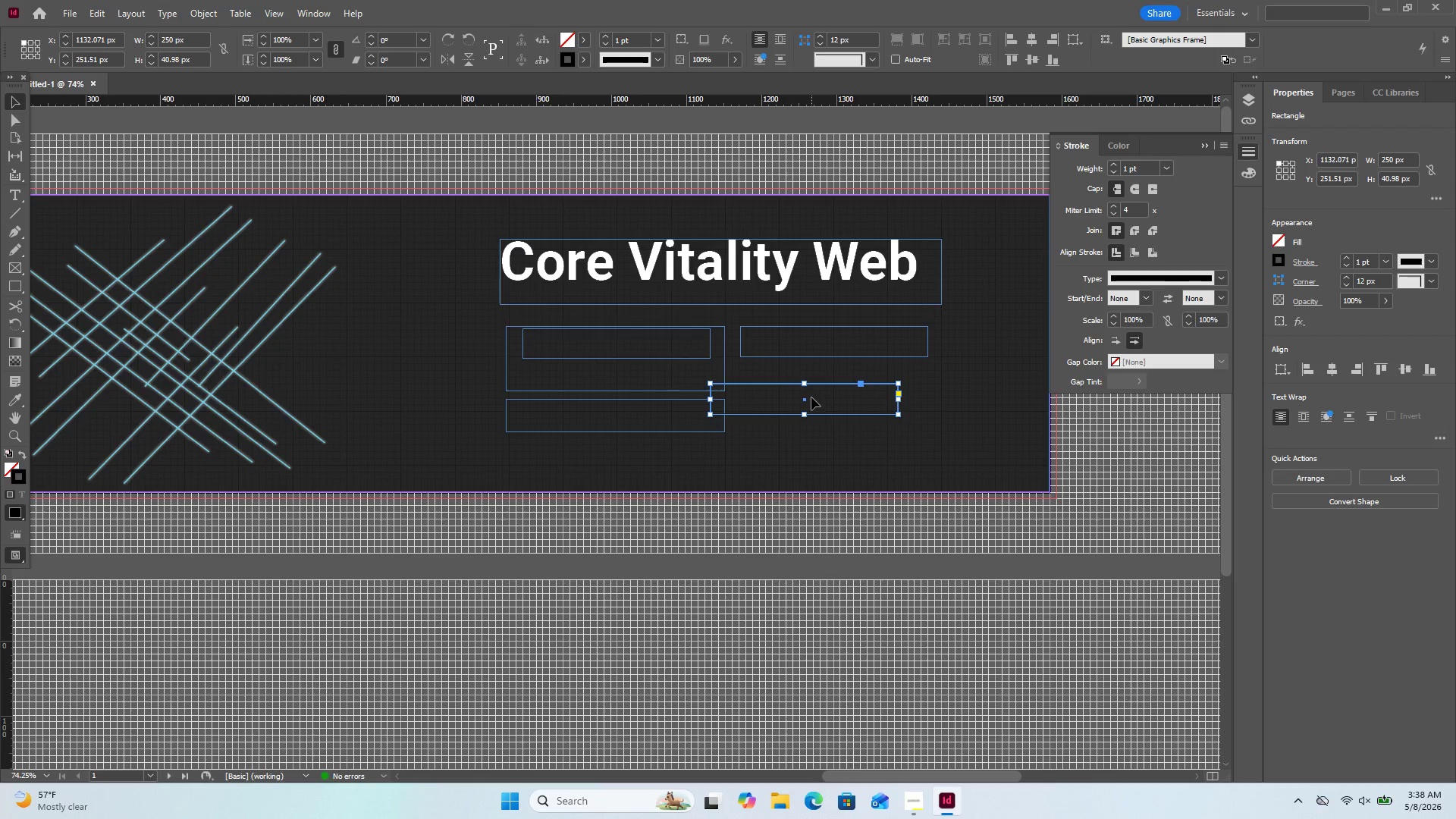 
wait(7.91)
 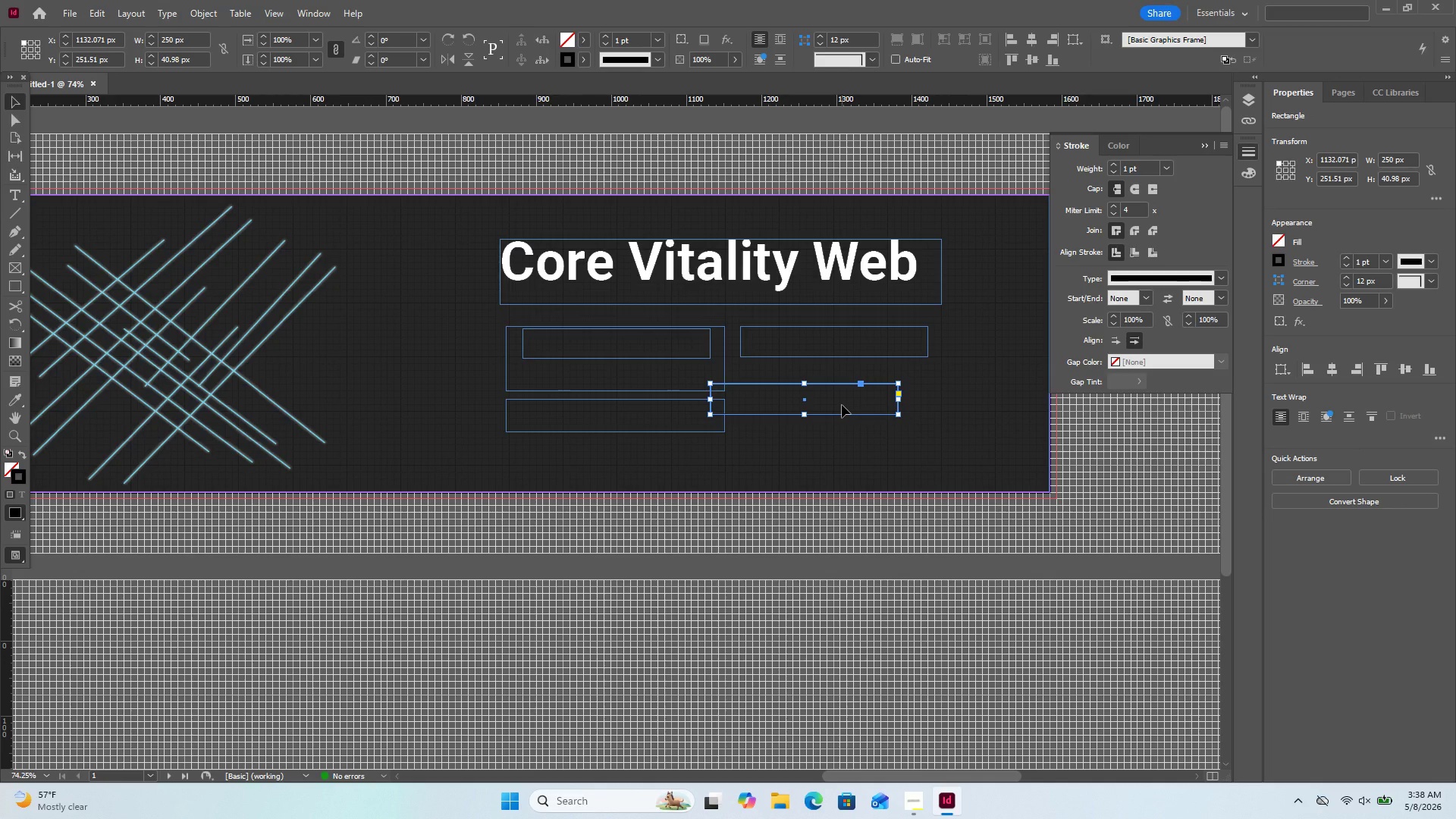 
left_click_drag(start_coordinate=[805, 399], to_coordinate=[837, 413])
 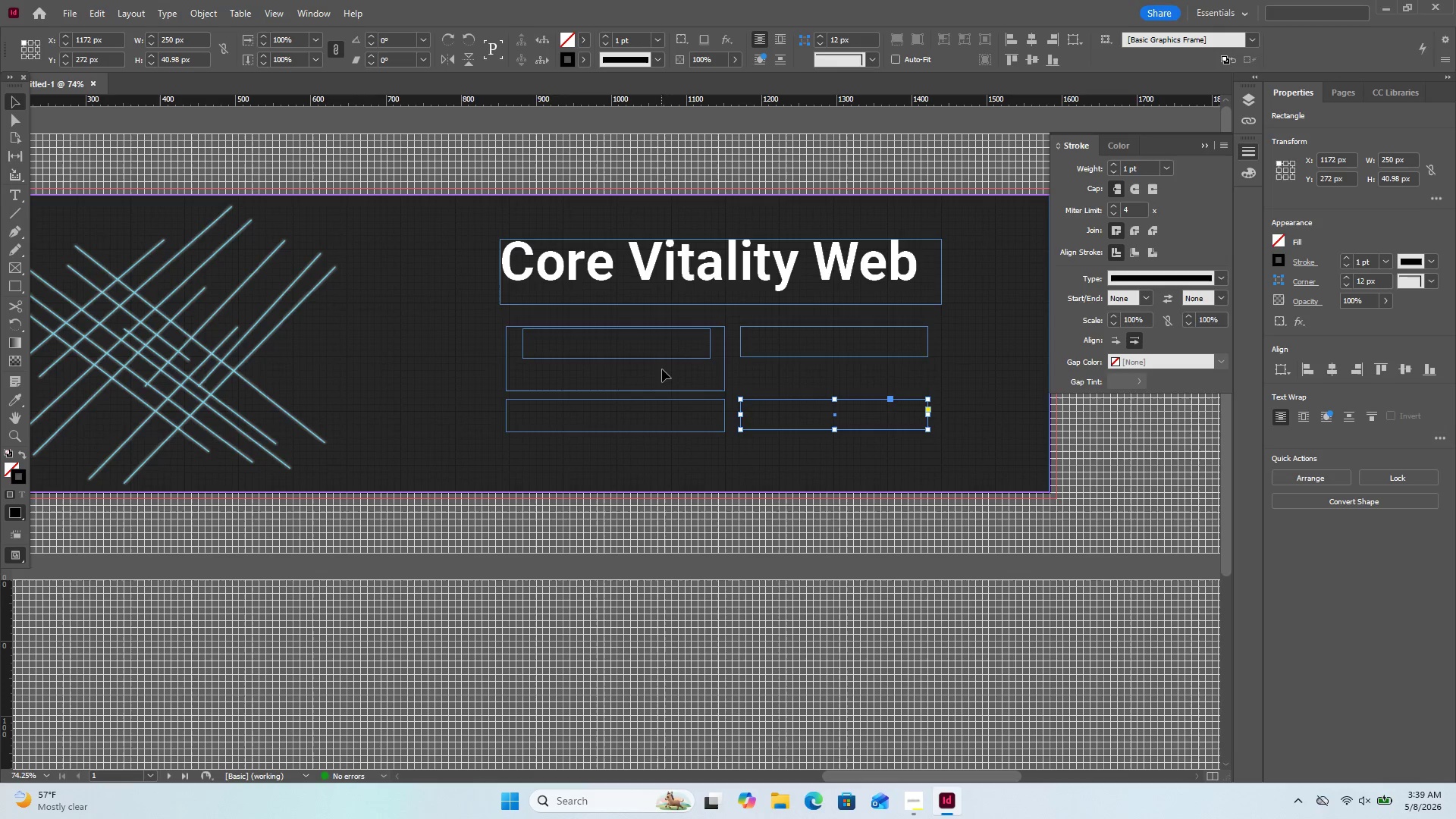 
left_click_drag(start_coordinate=[689, 359], to_coordinate=[906, 392])
 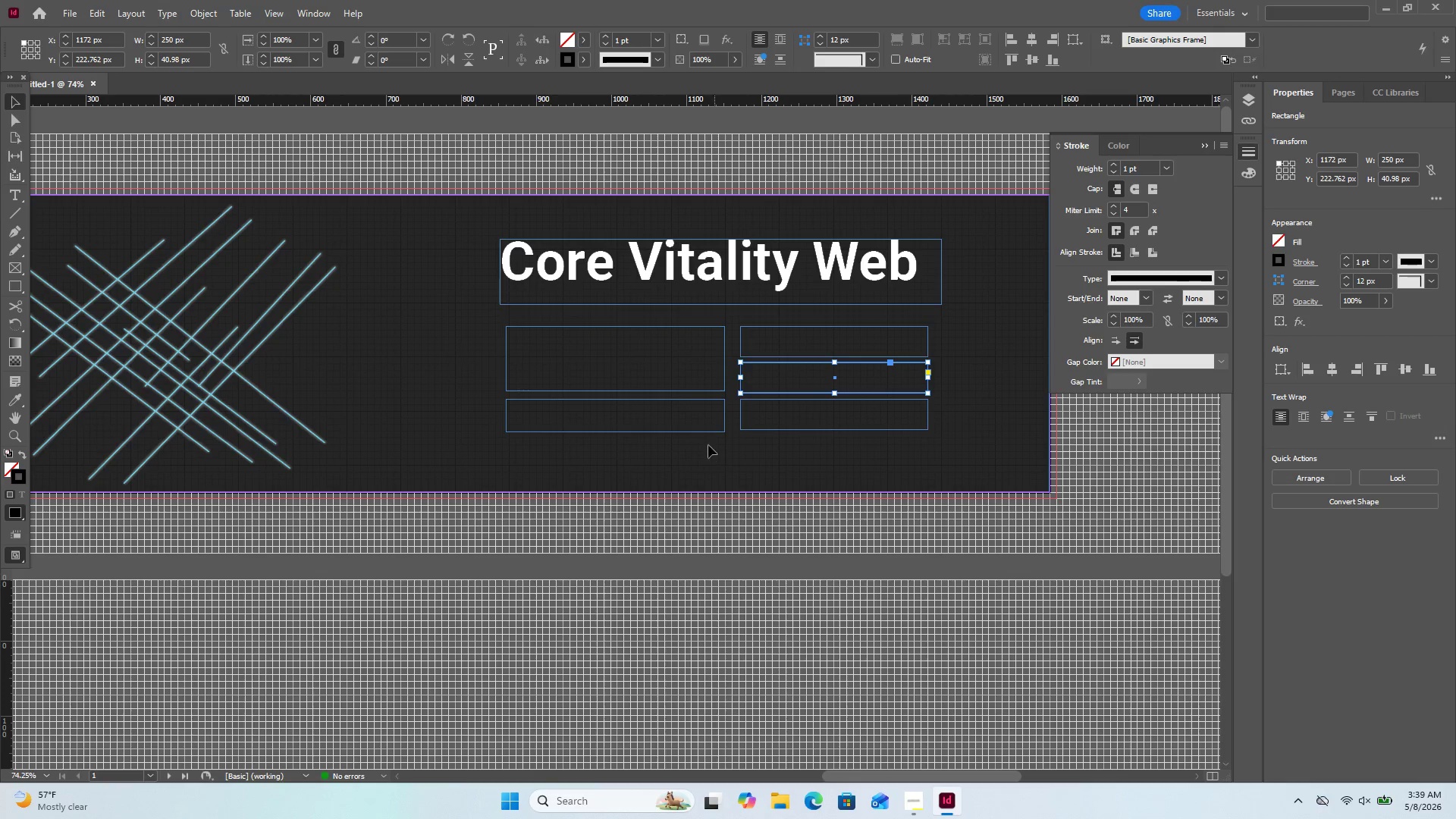 
wait(5.01)
 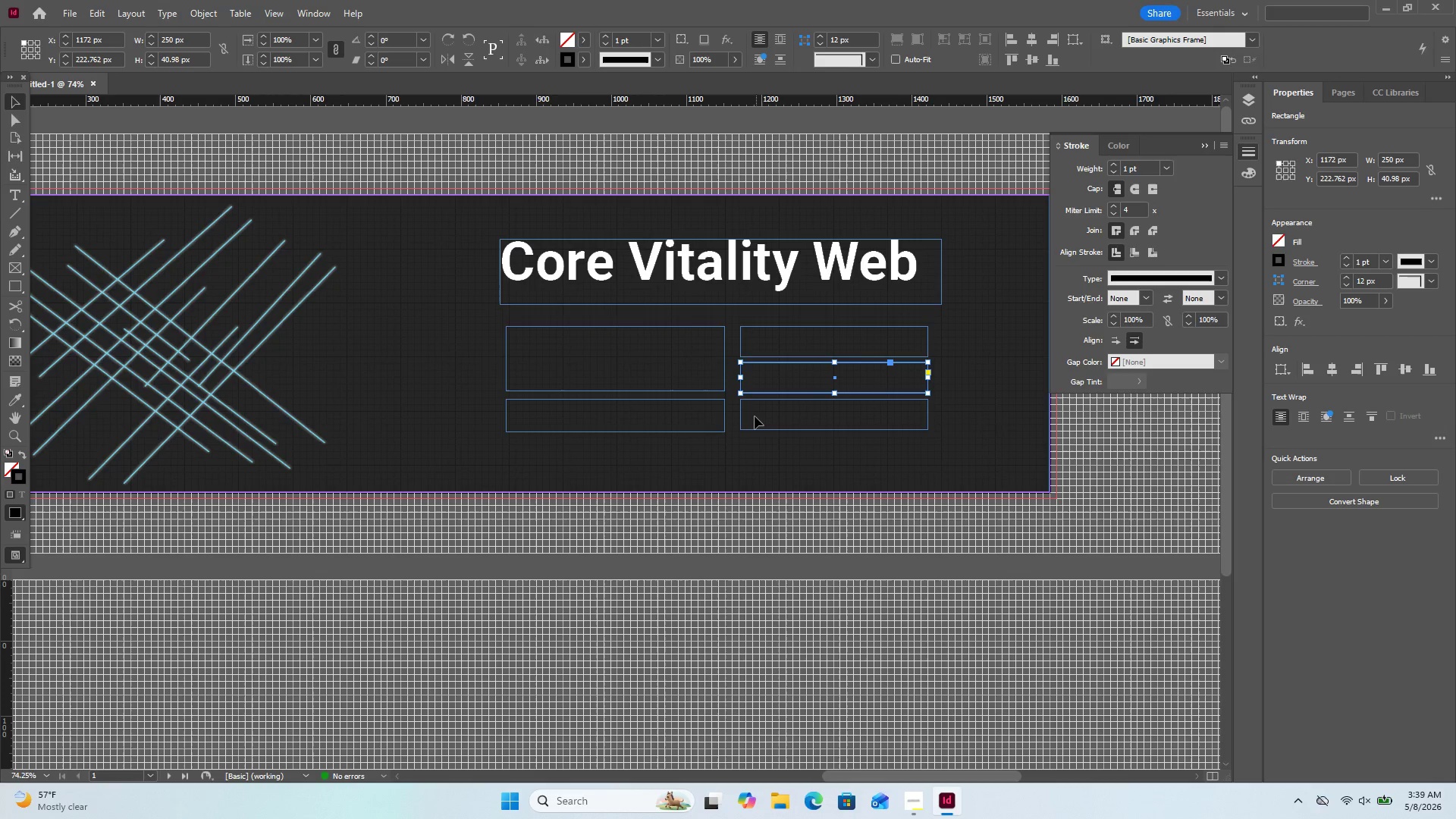 
left_click_drag(start_coordinate=[638, 444], to_coordinate=[638, 422])
 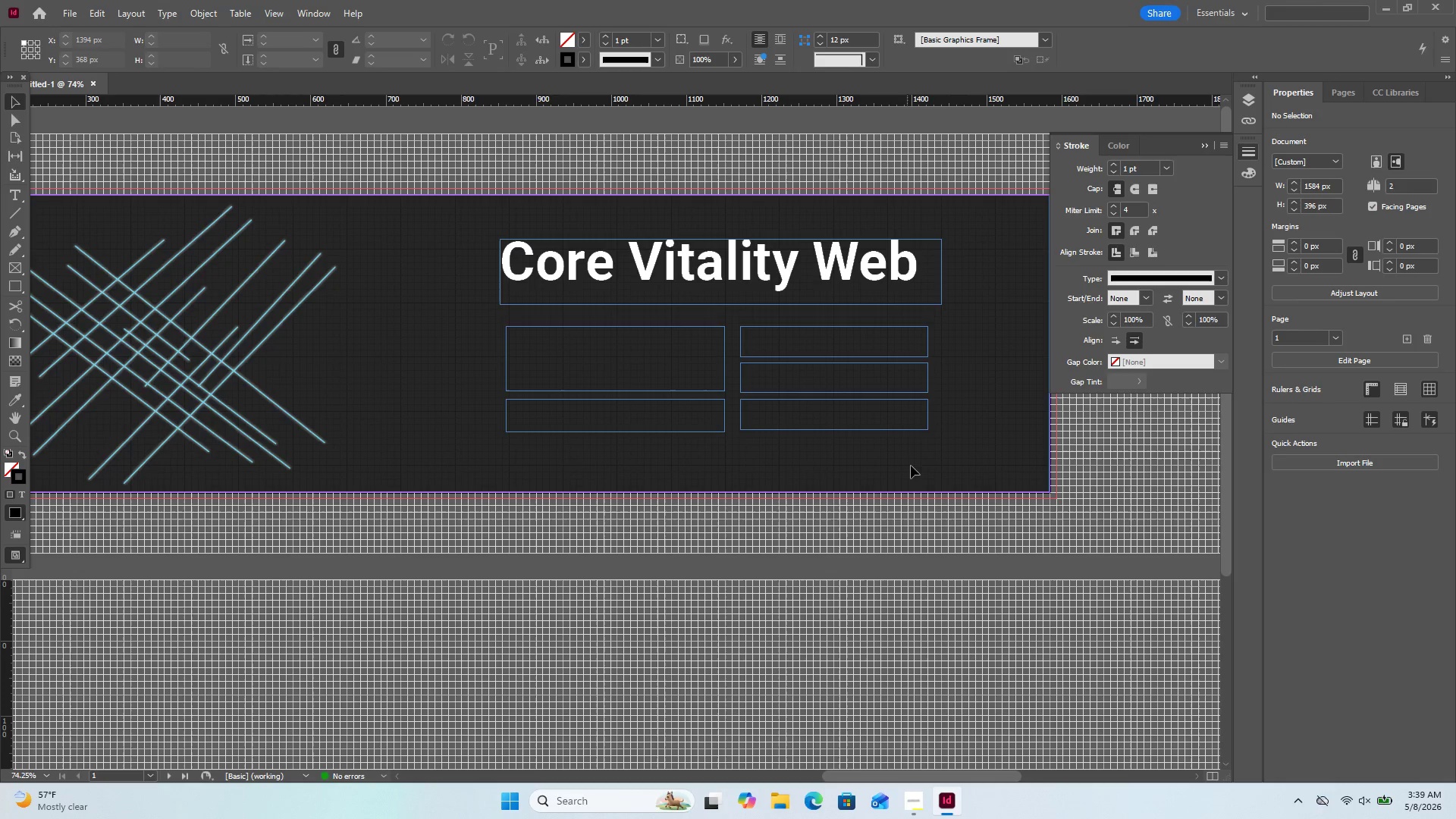 
left_click_drag(start_coordinate=[915, 462], to_coordinate=[675, 423])
 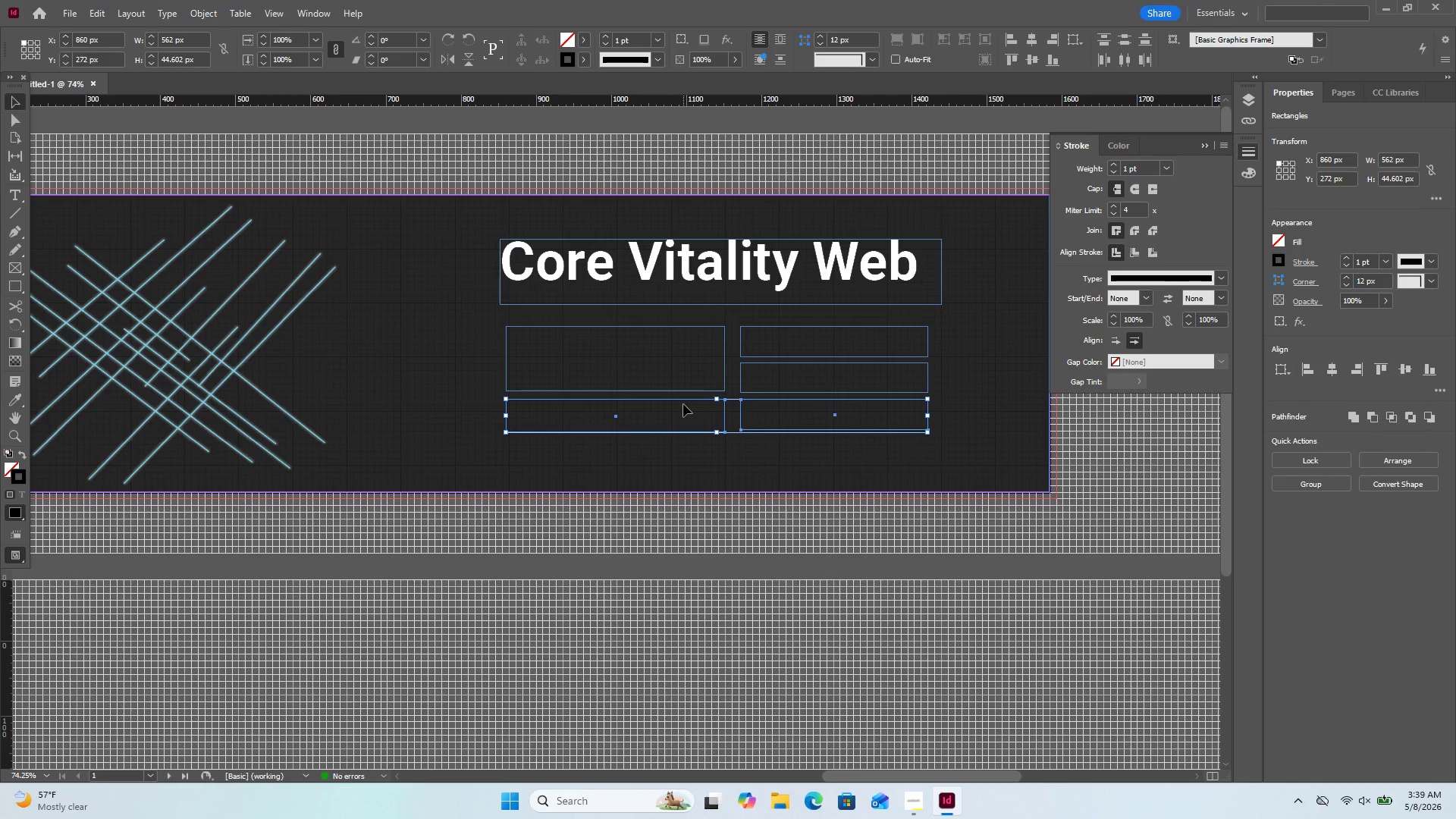 
key(ArrowDown)
 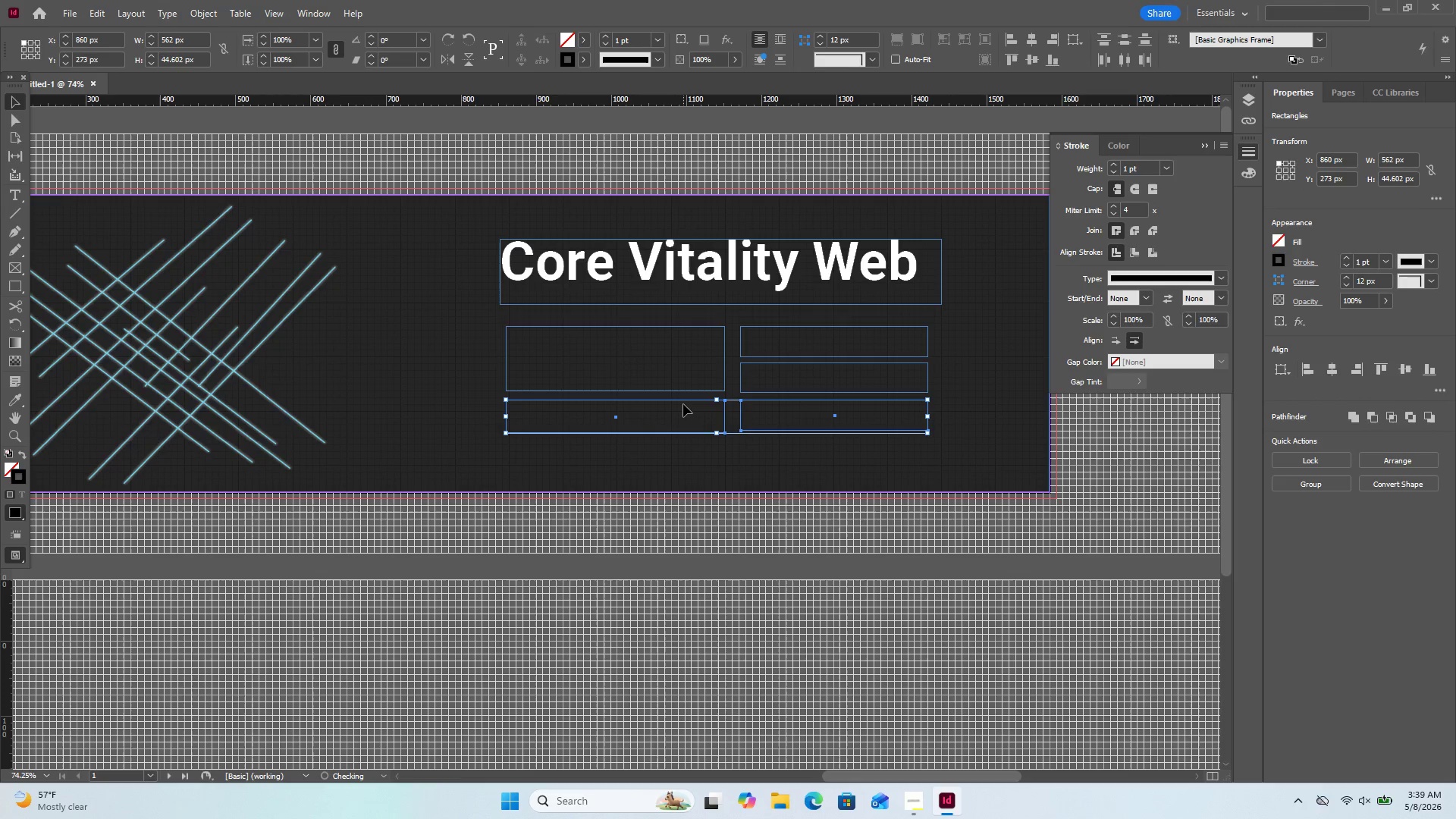 
key(ArrowDown)
 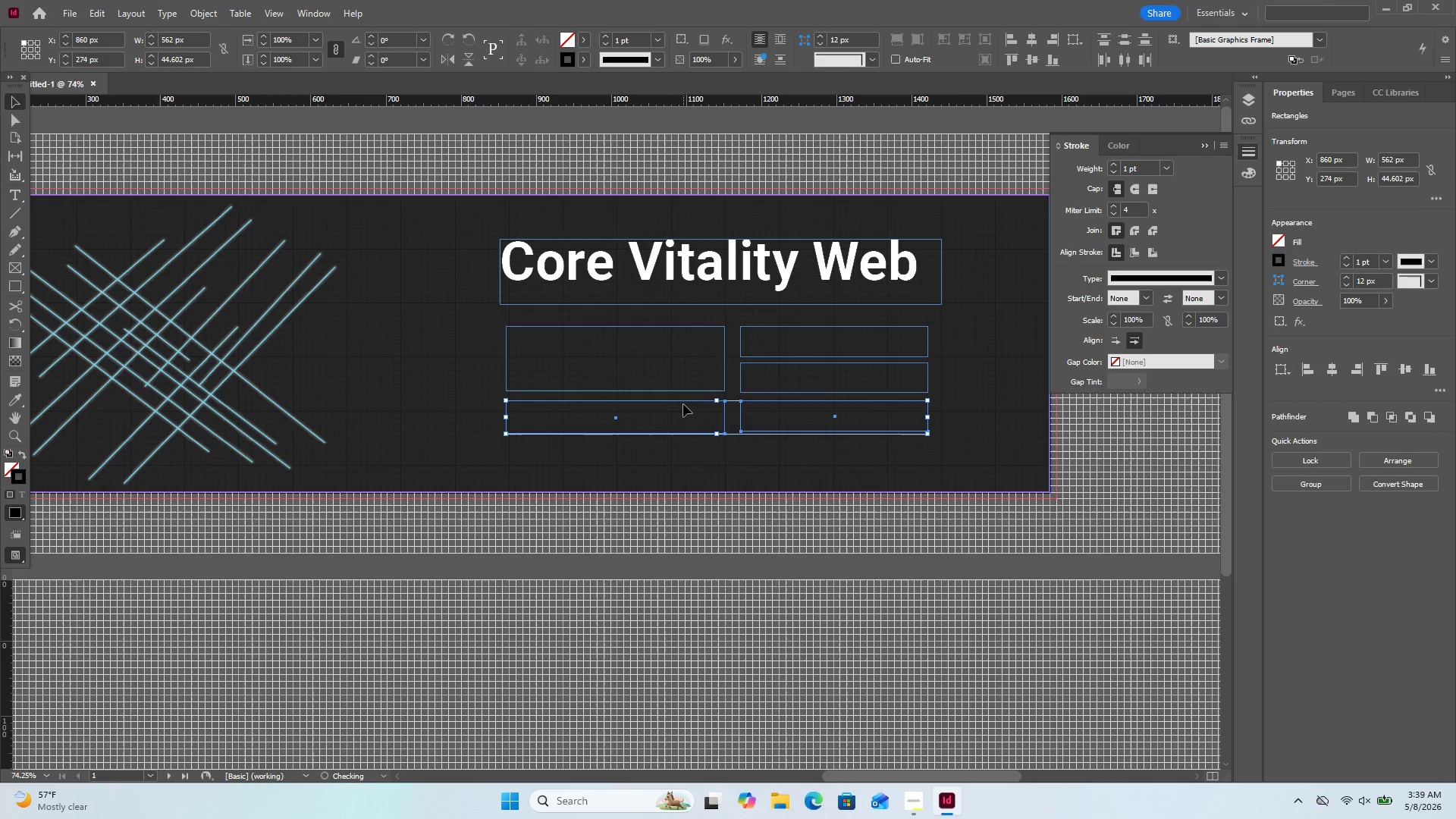 
key(ArrowDown)
 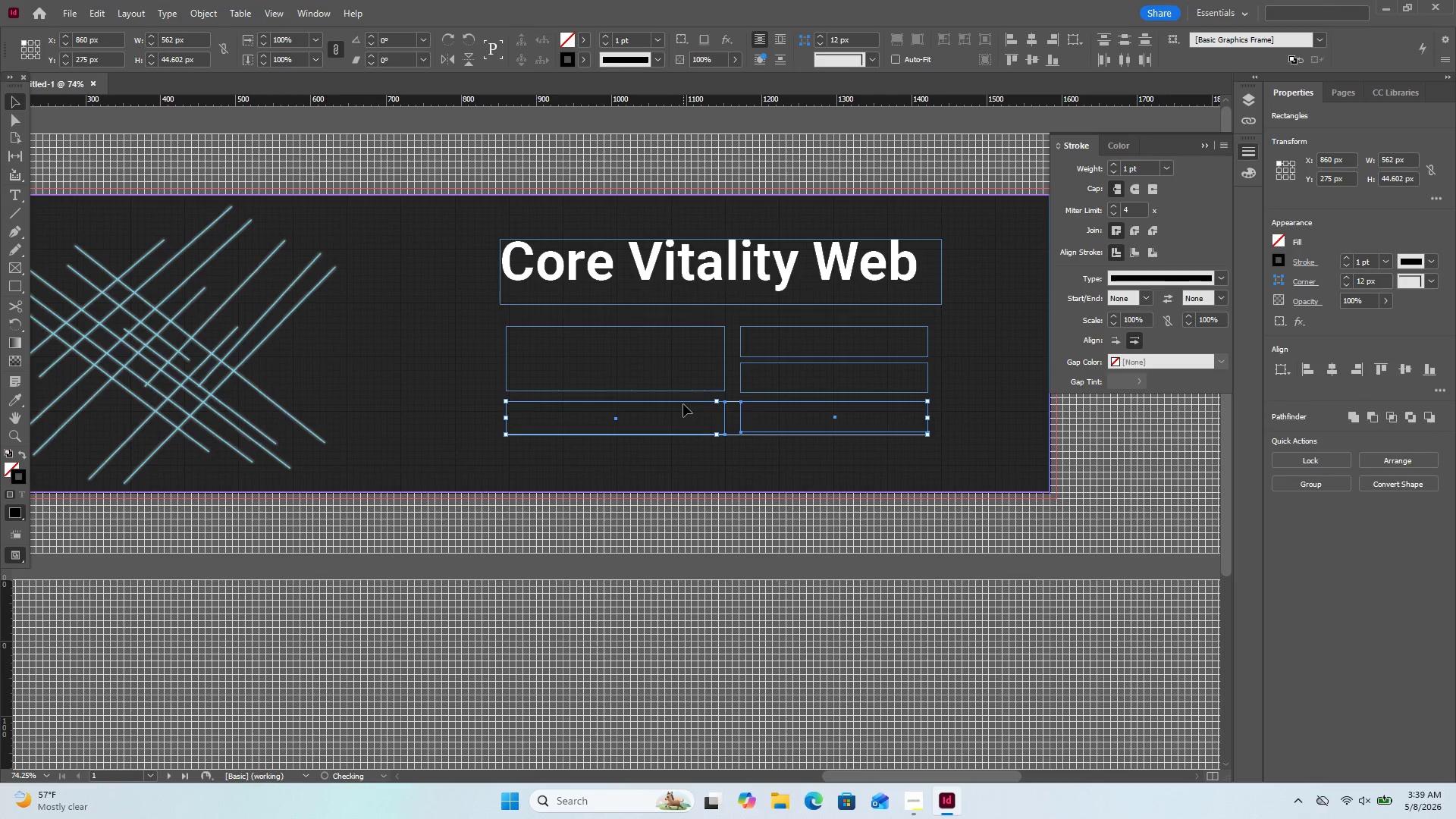 
key(ArrowDown)
 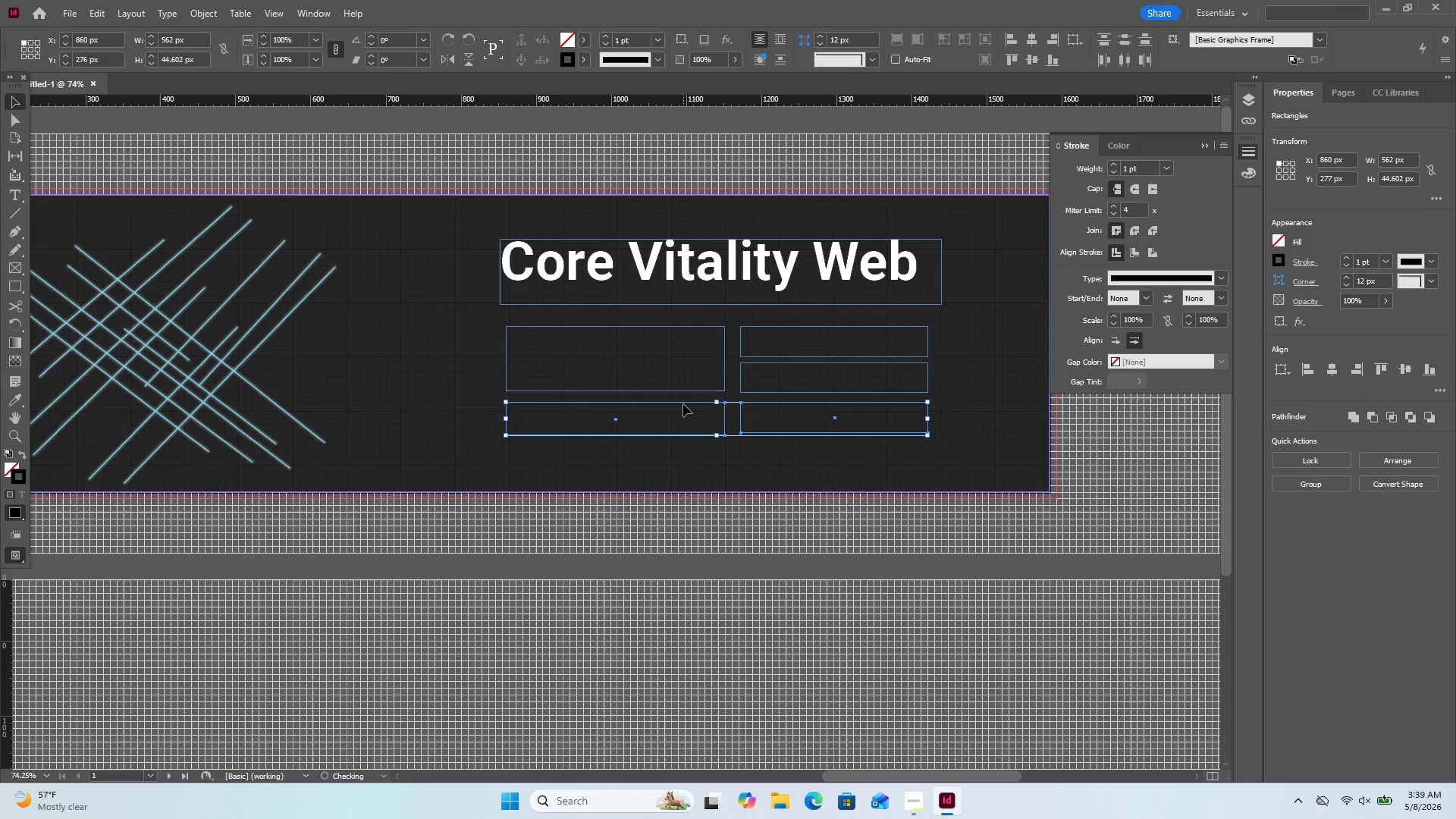 
key(ArrowDown)
 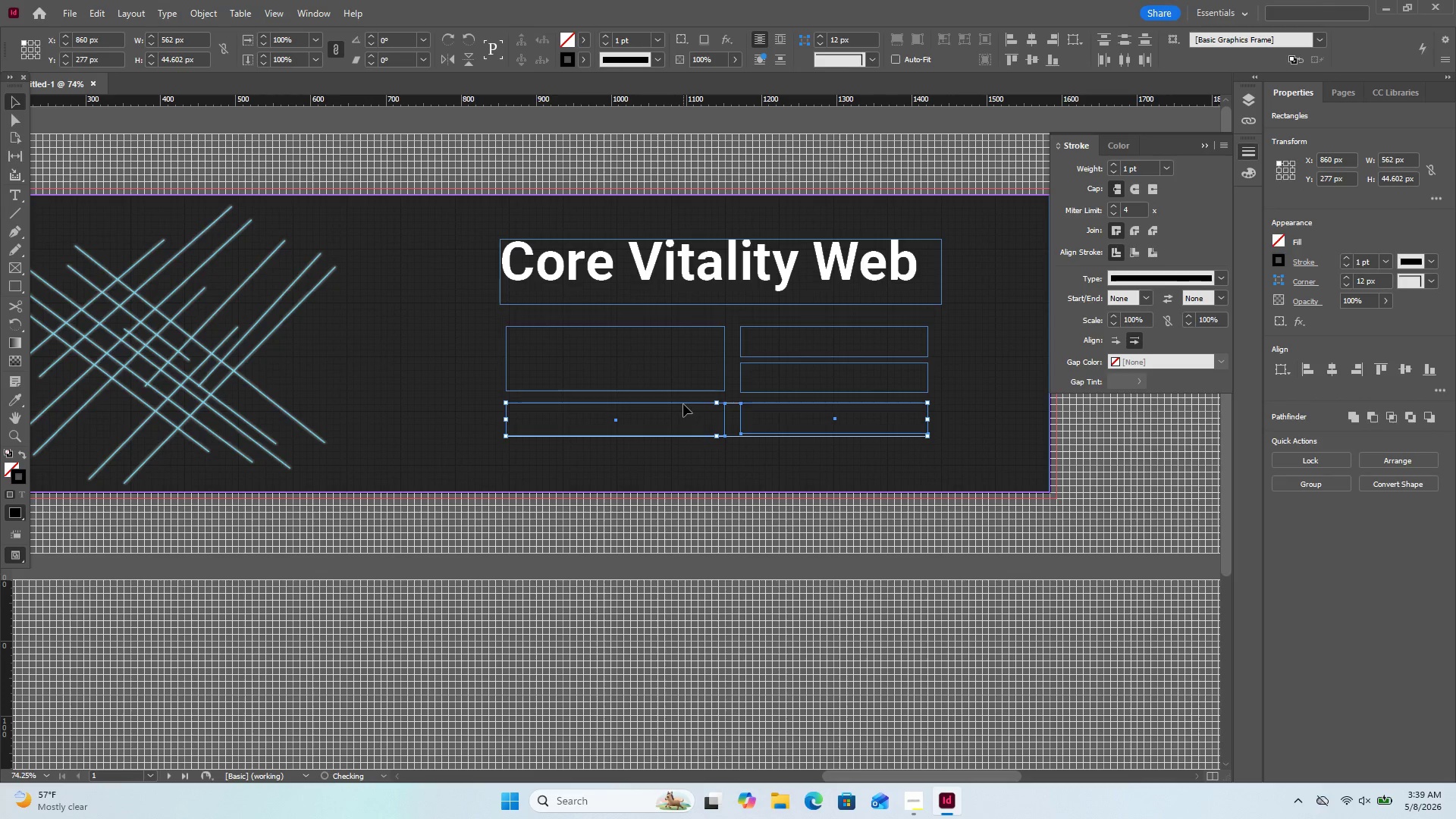 
key(ArrowDown)
 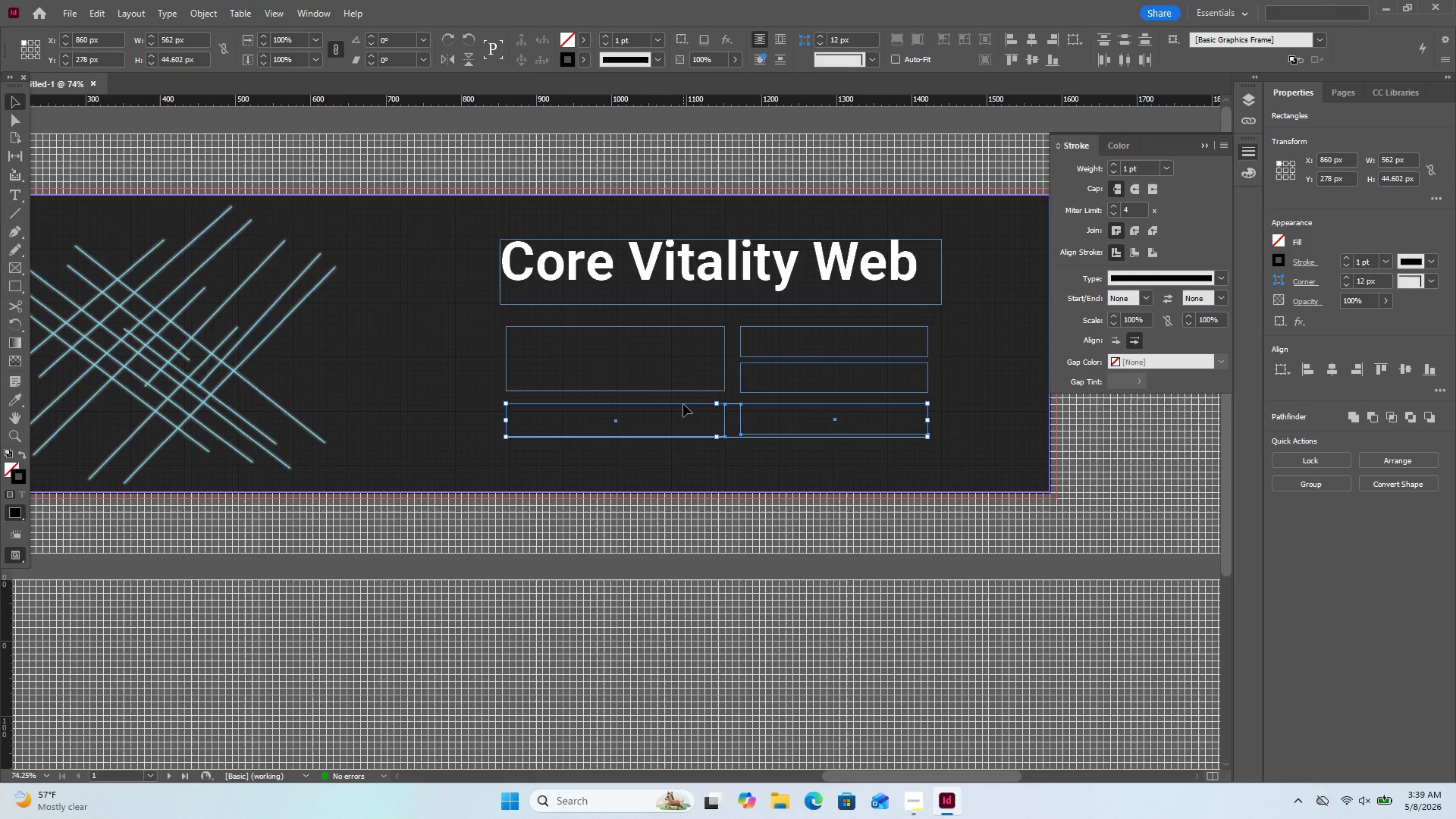 
hold_key(key=ArrowDown, duration=0.84)
 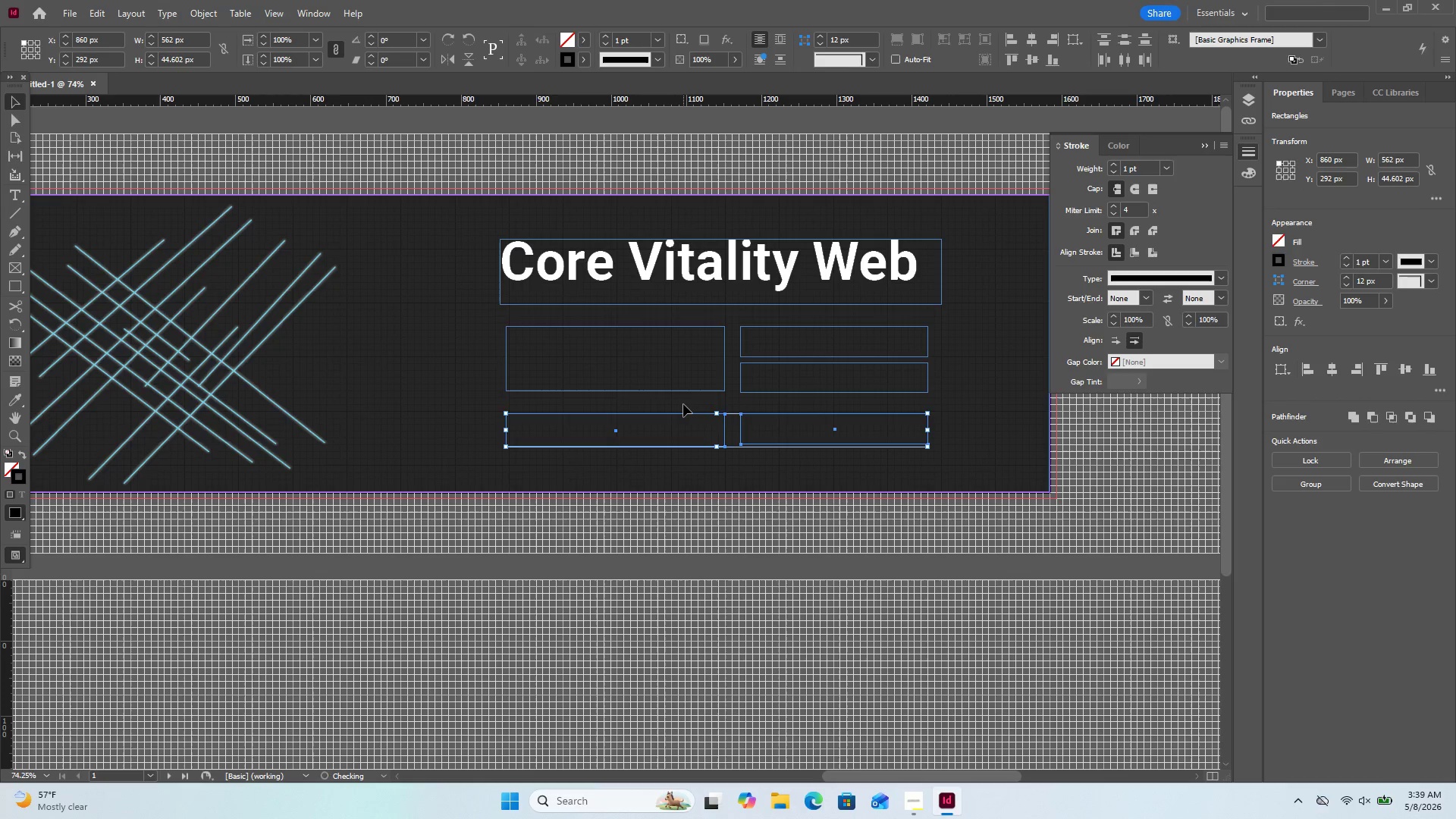 
key(ArrowDown)
 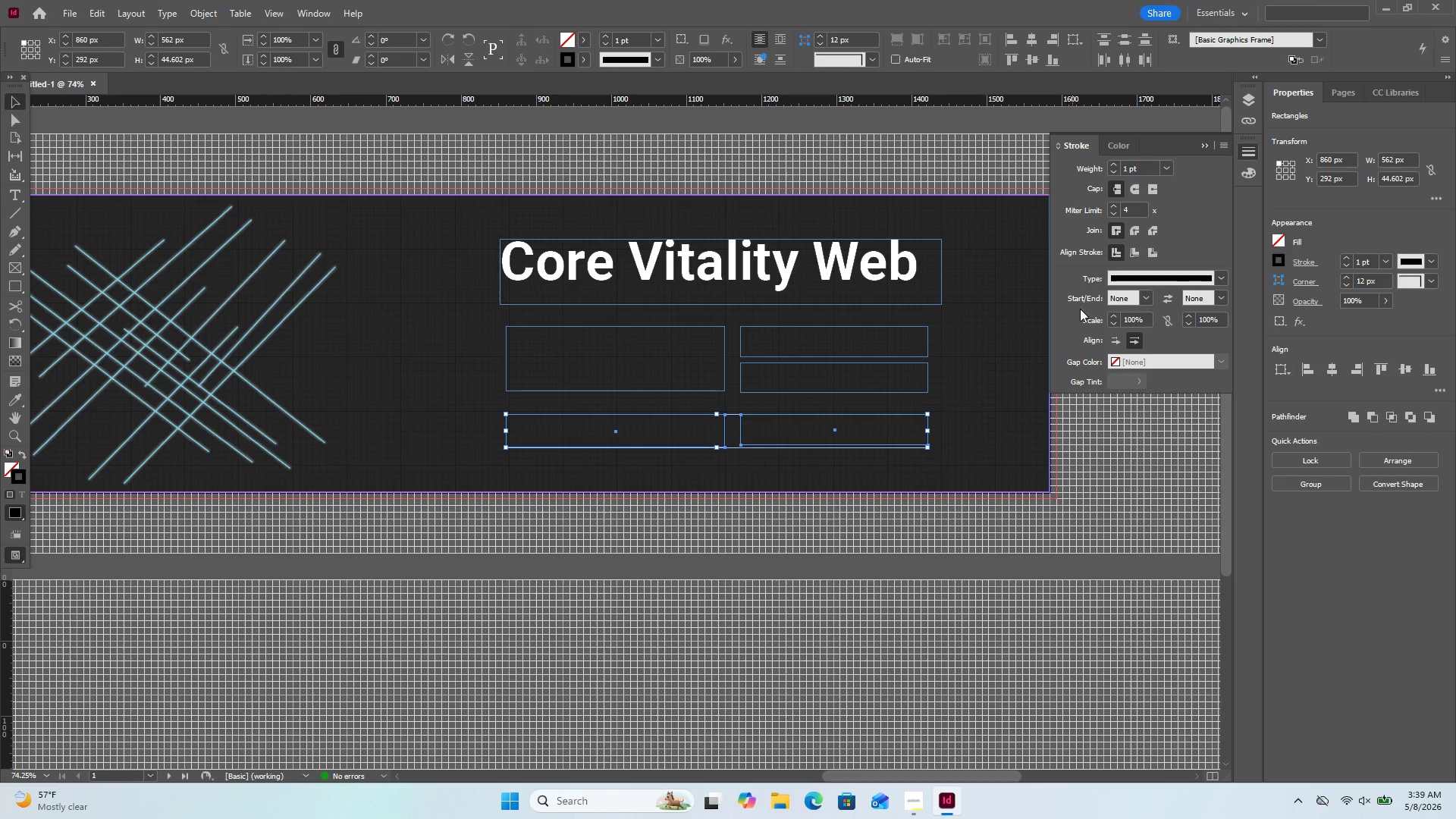 
left_click([1006, 346])
 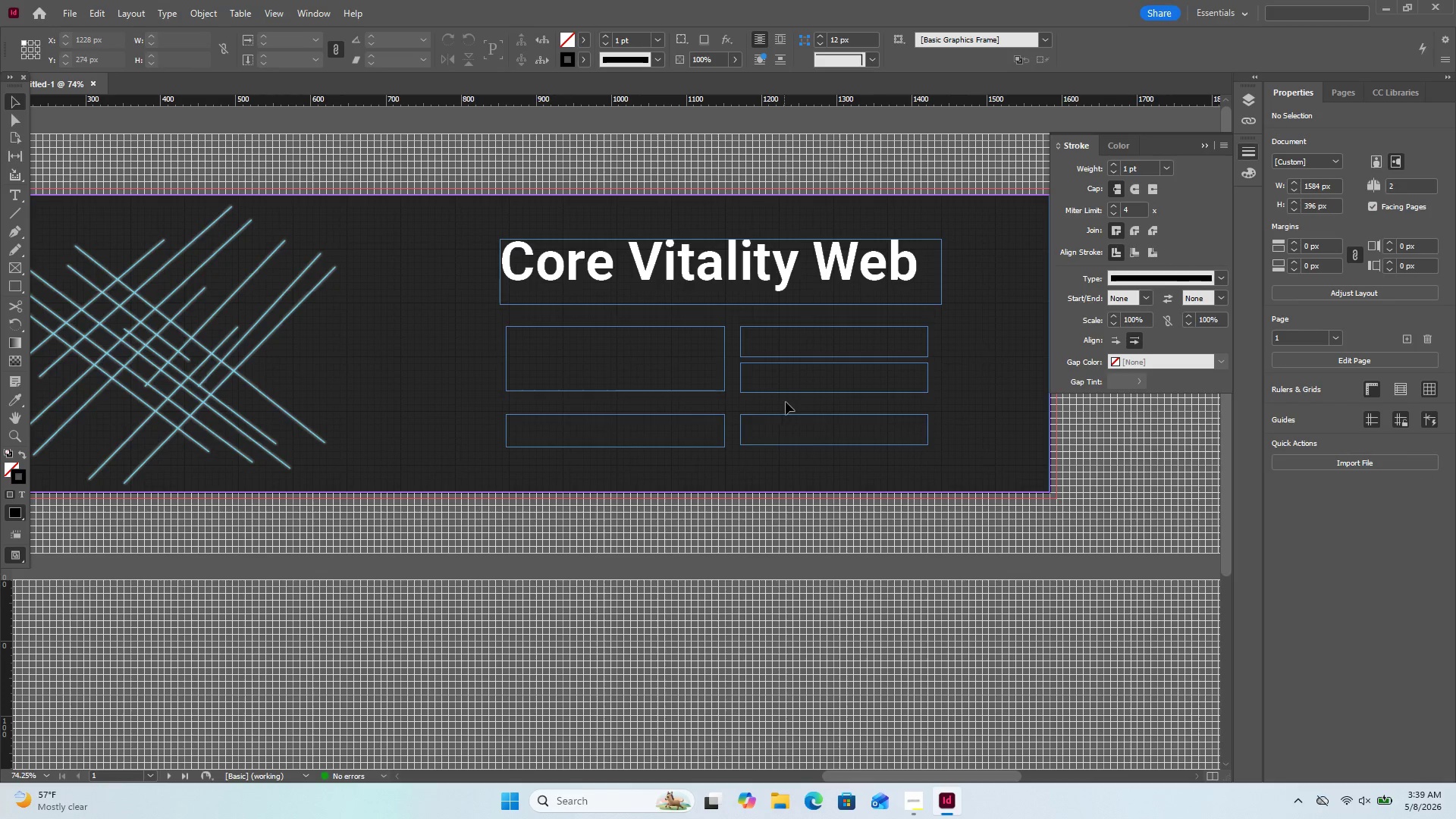 
left_click_drag(start_coordinate=[789, 395], to_coordinate=[815, 444])
 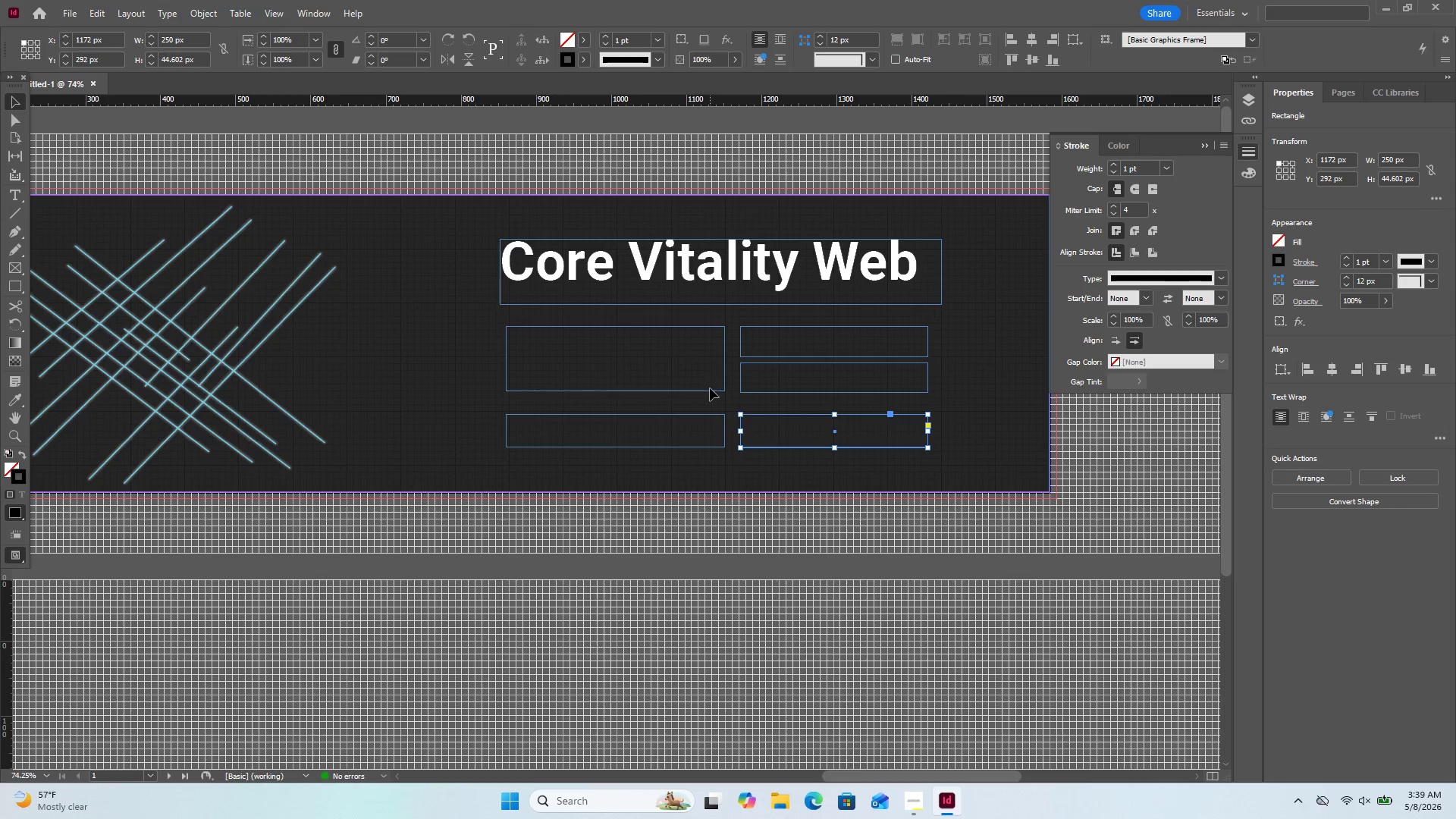 
wait(12.84)
 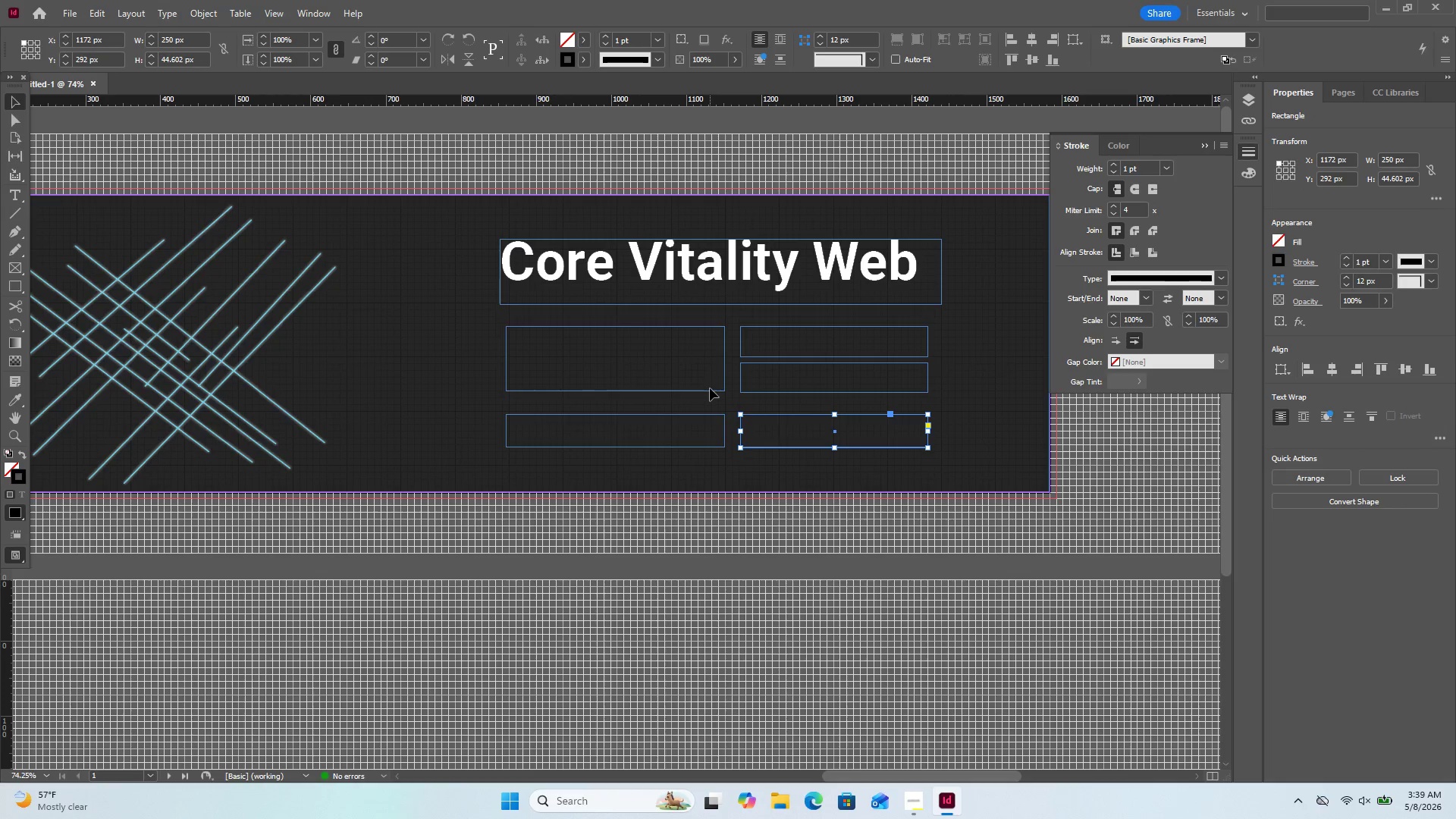 
left_click_drag(start_coordinate=[613, 394], to_coordinate=[613, 406])
 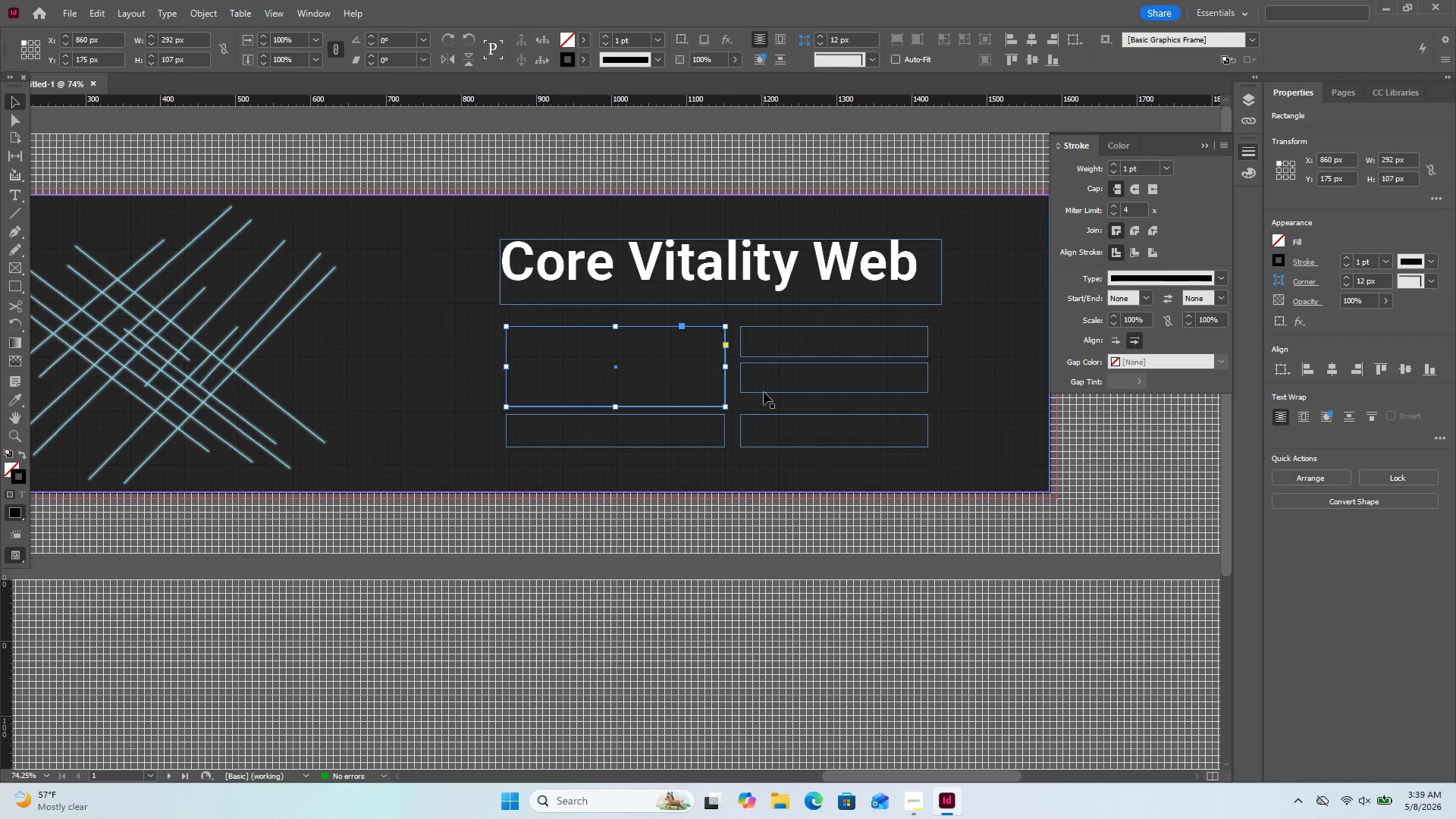 
left_click([764, 393])
 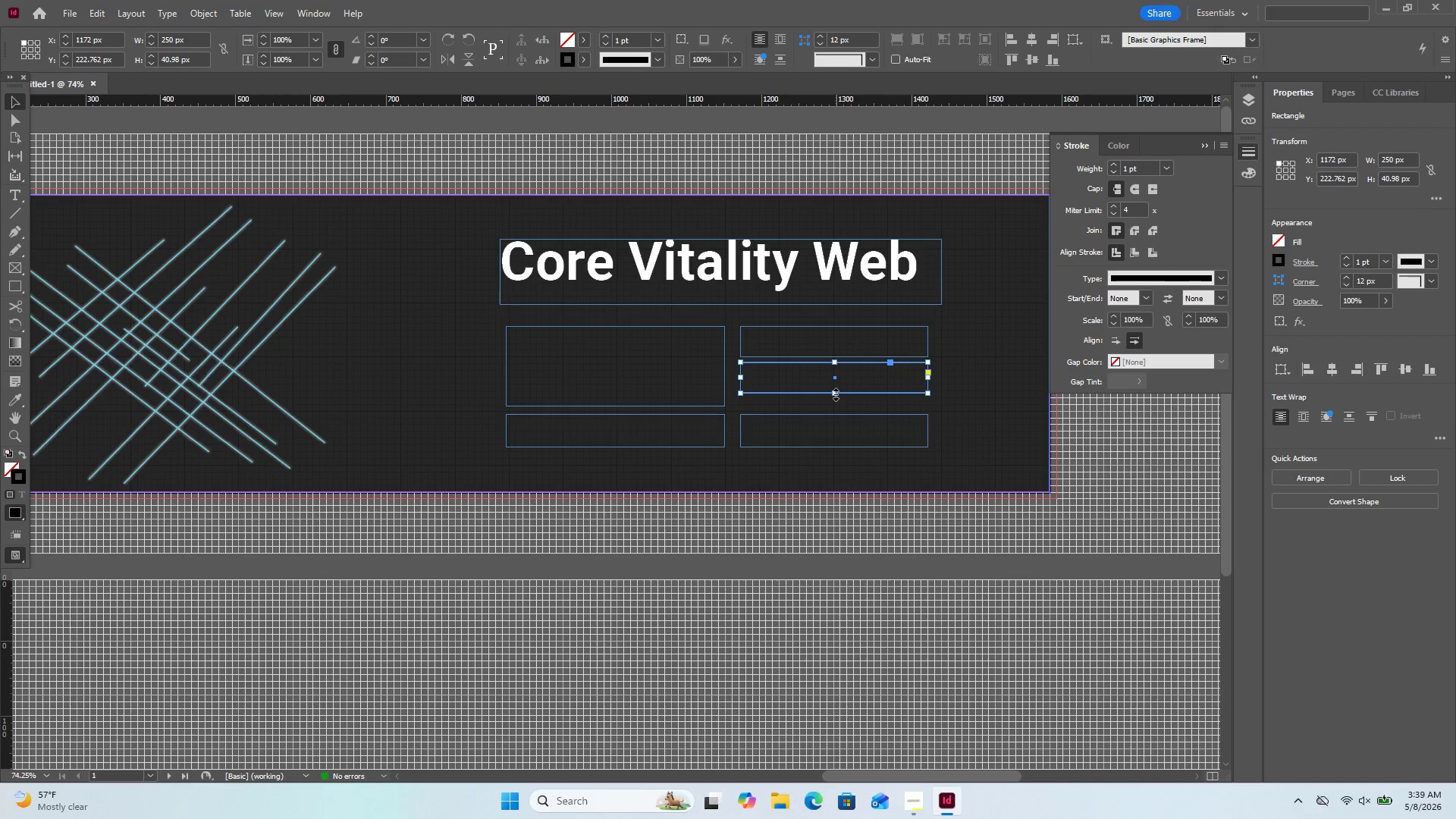 
left_click_drag(start_coordinate=[836, 394], to_coordinate=[836, 408])
 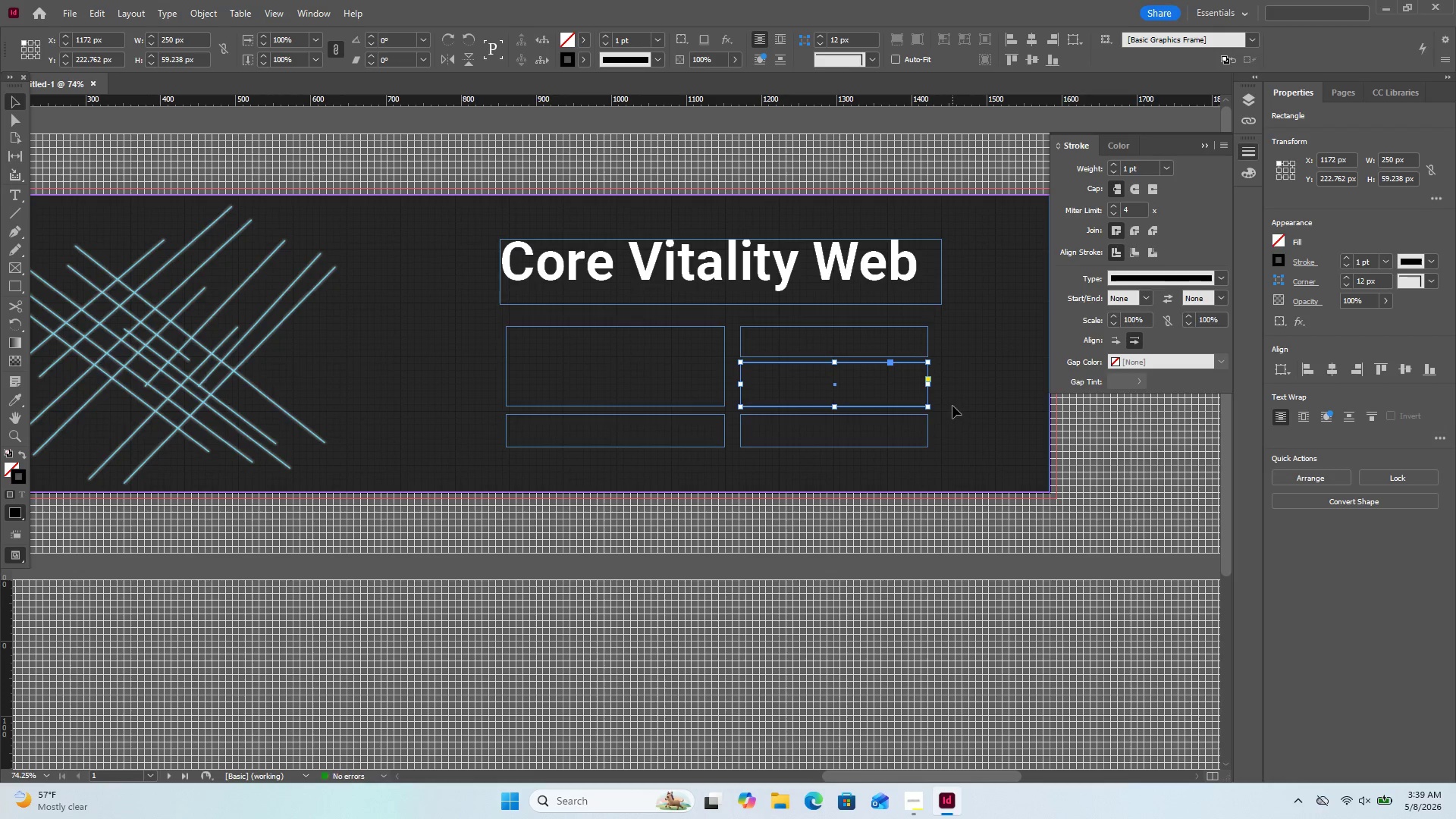 
left_click([952, 406])